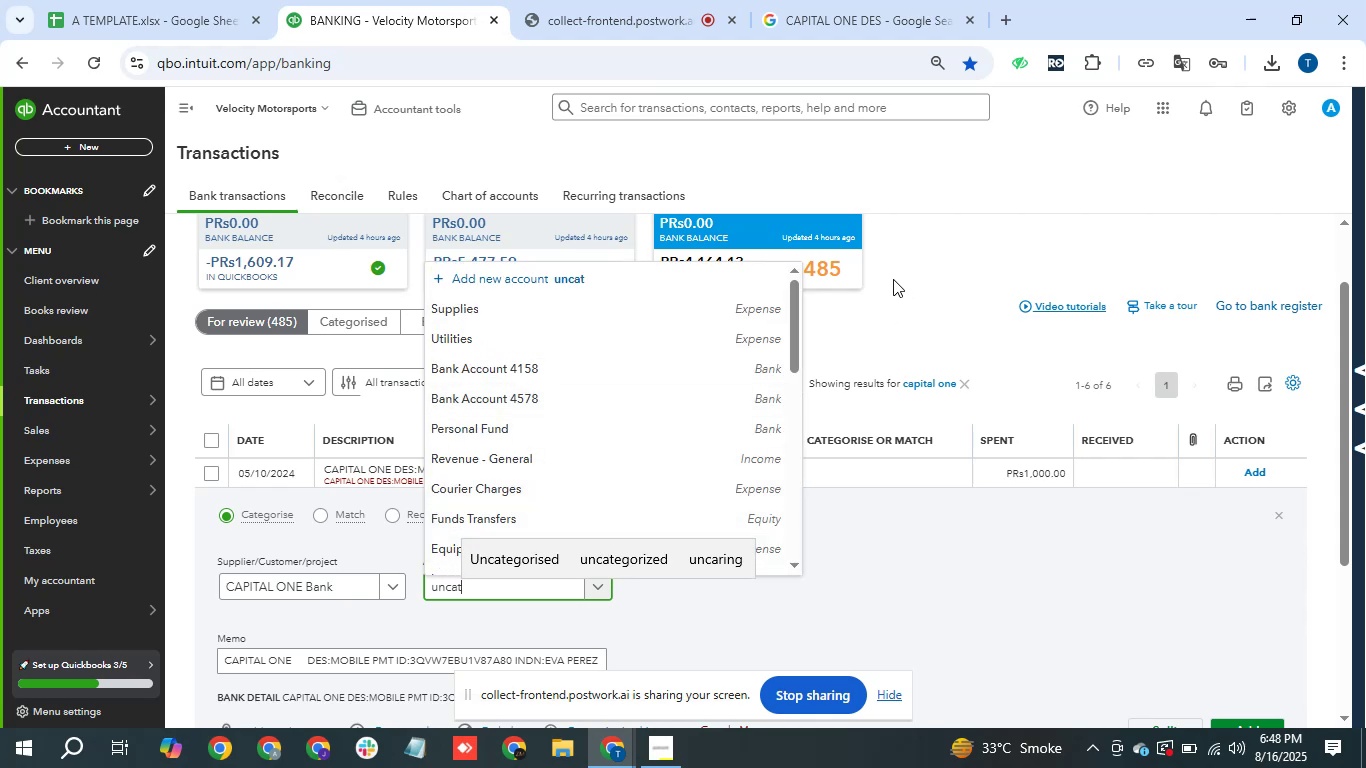 
wait(5.03)
 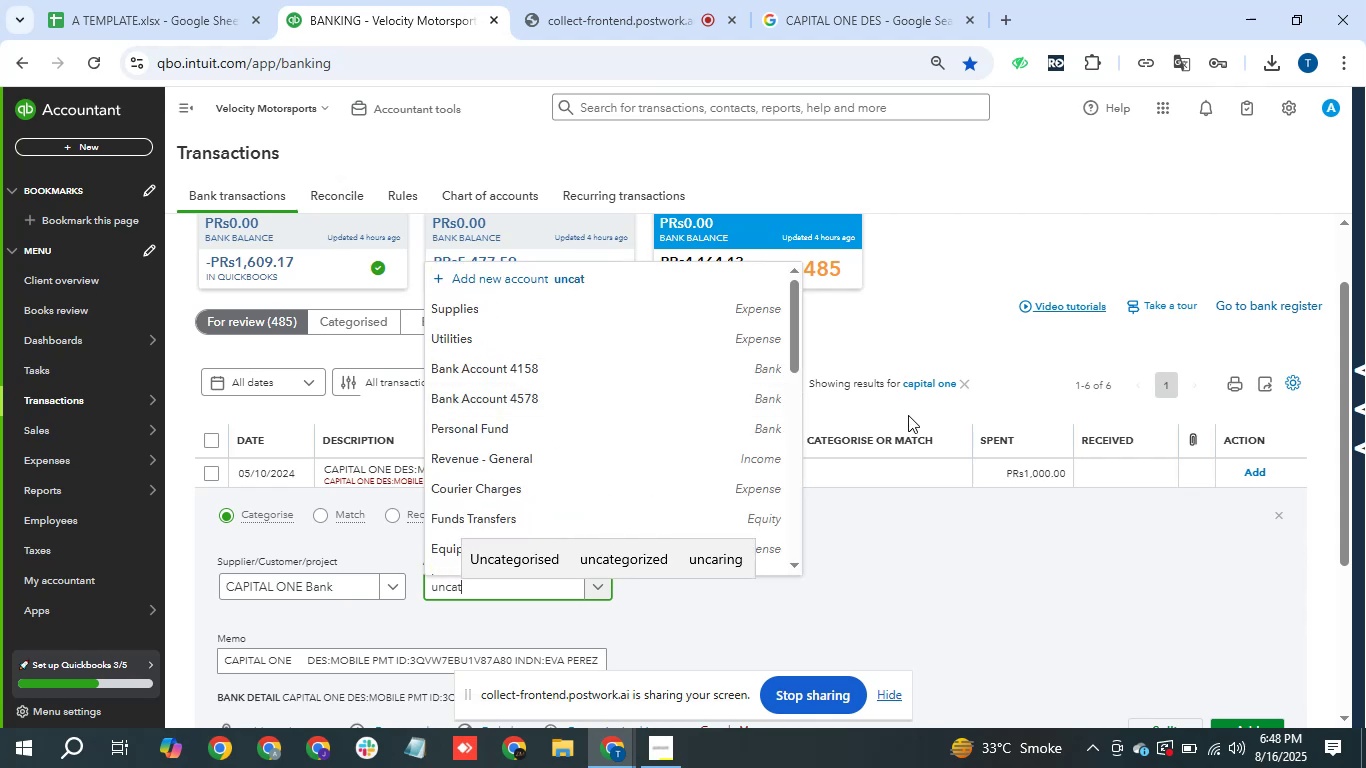 
key(Backspace)
 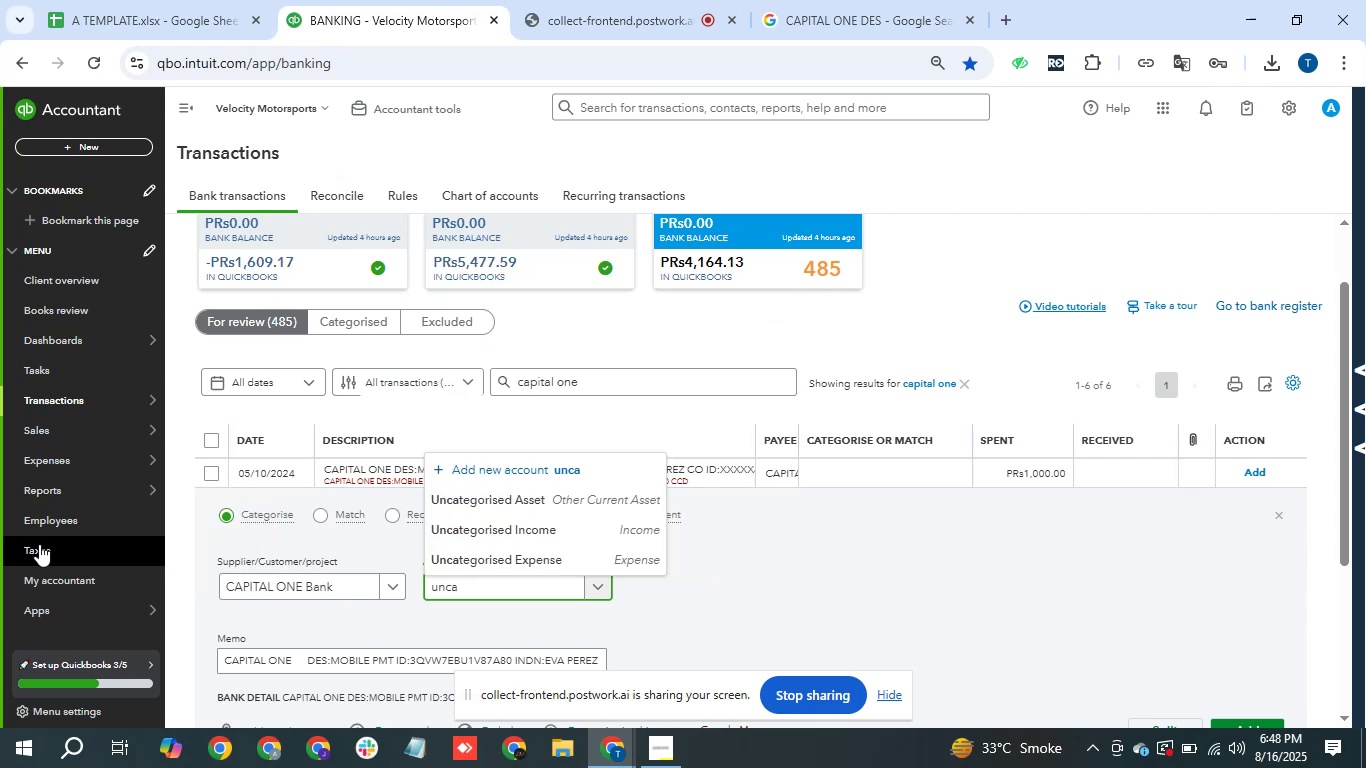 
left_click([522, 559])
 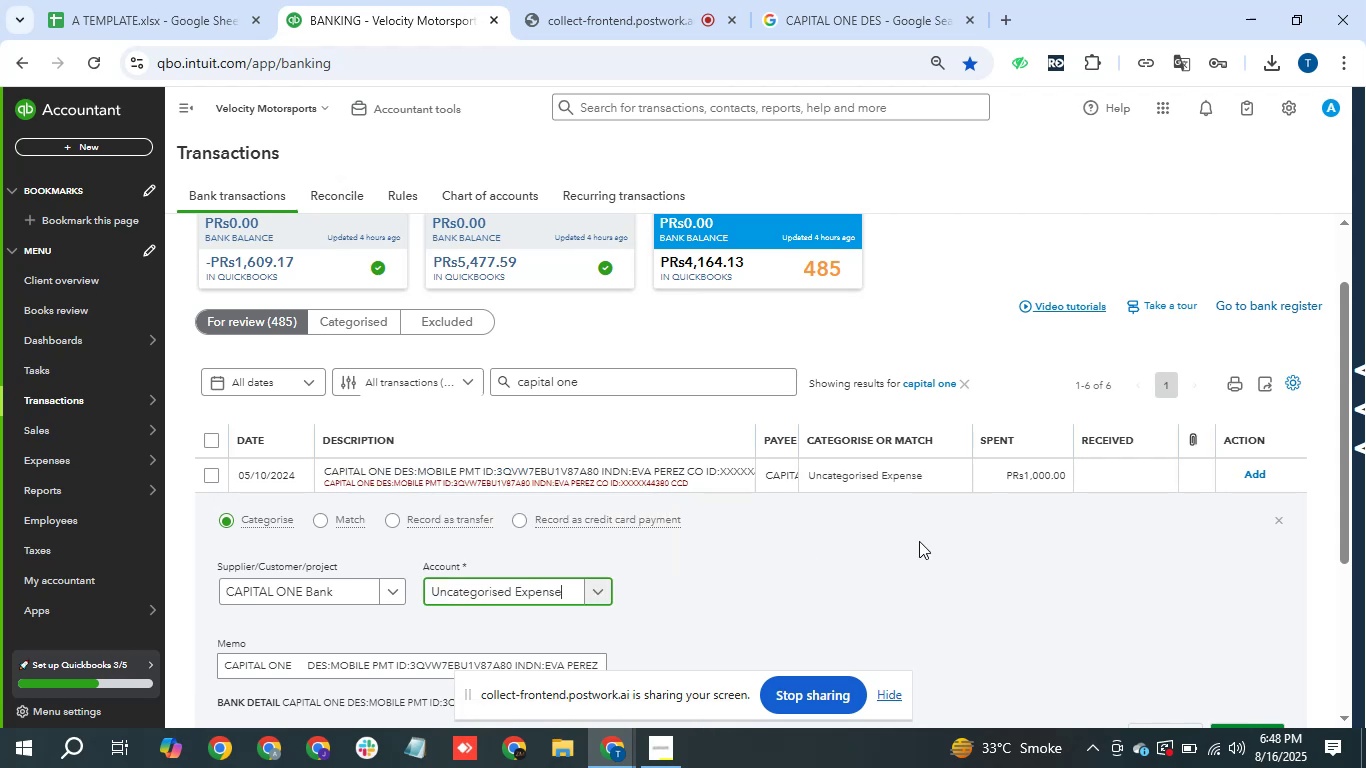 
scroll: coordinate [1073, 604], scroll_direction: down, amount: 1.0
 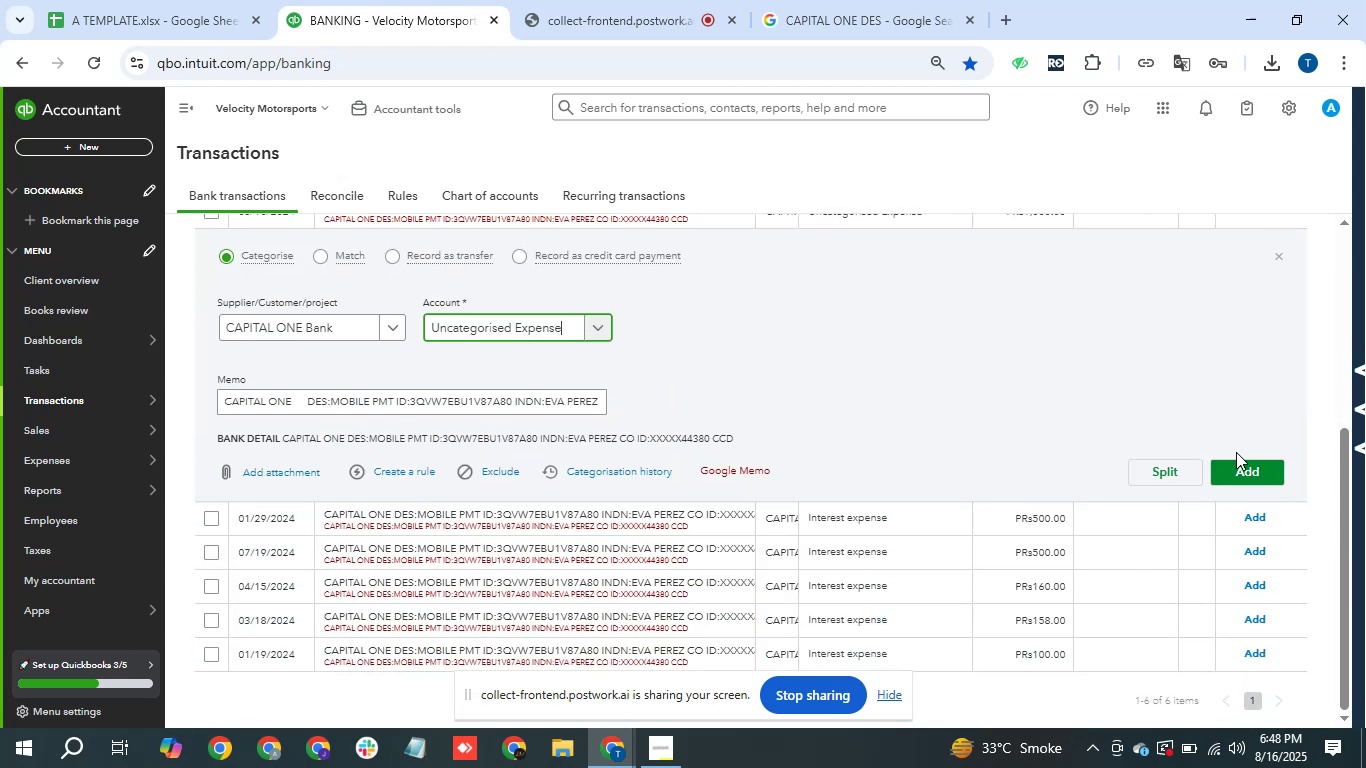 
left_click([1249, 473])
 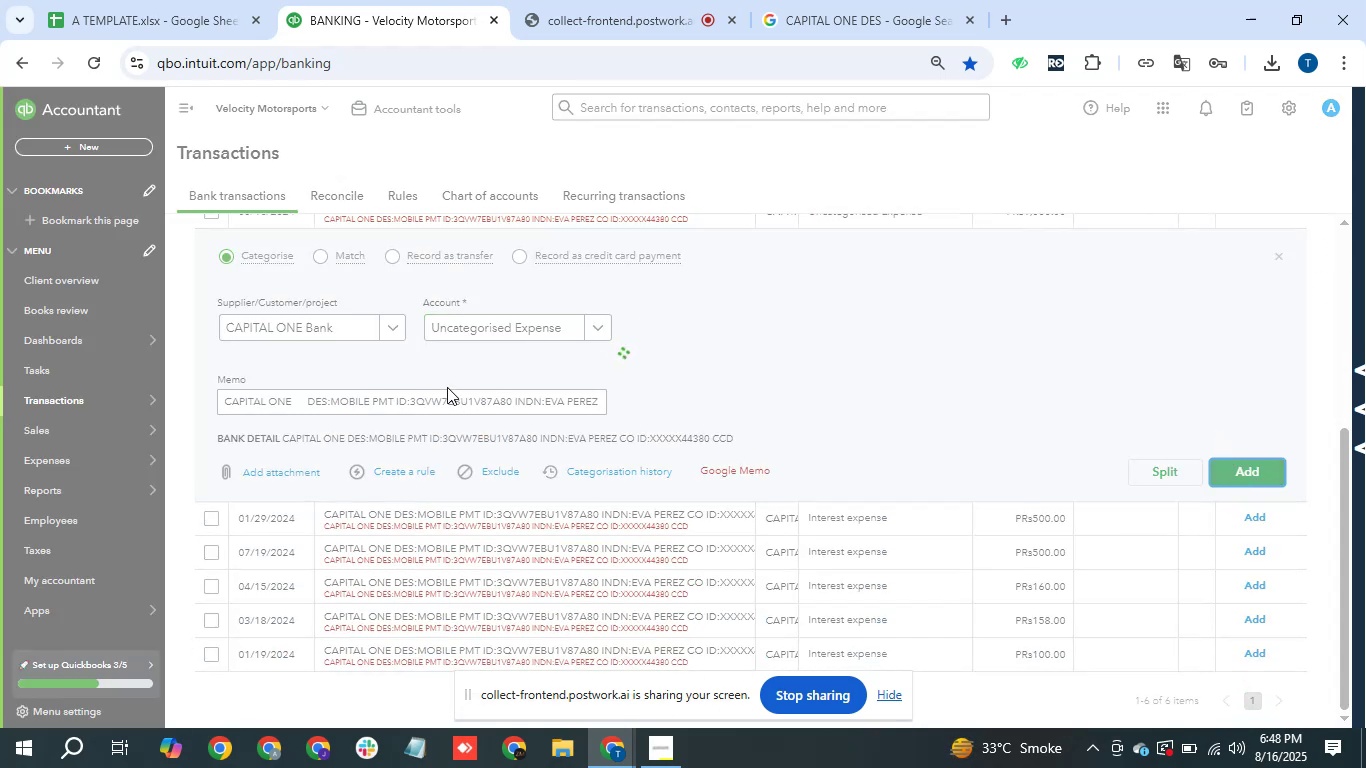 
wait(5.73)
 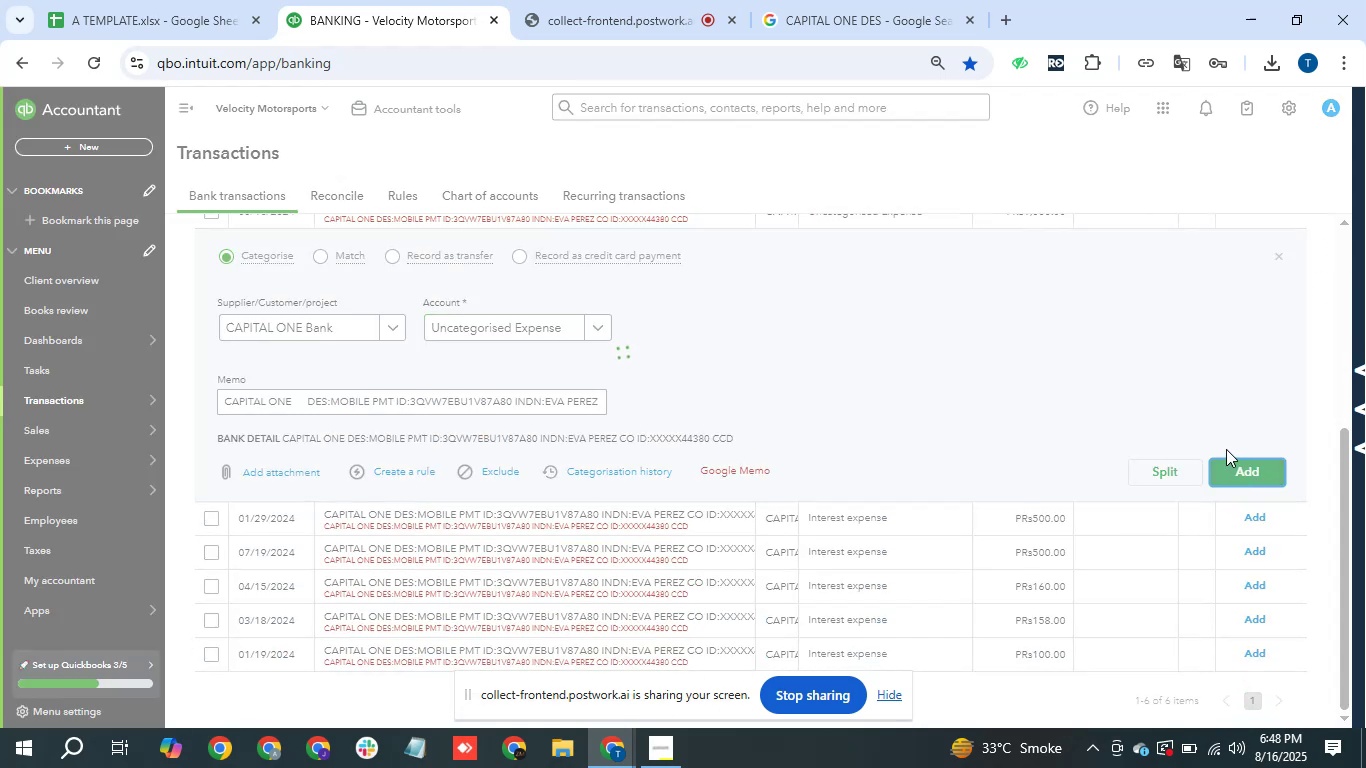 
mouse_move([410, 526])
 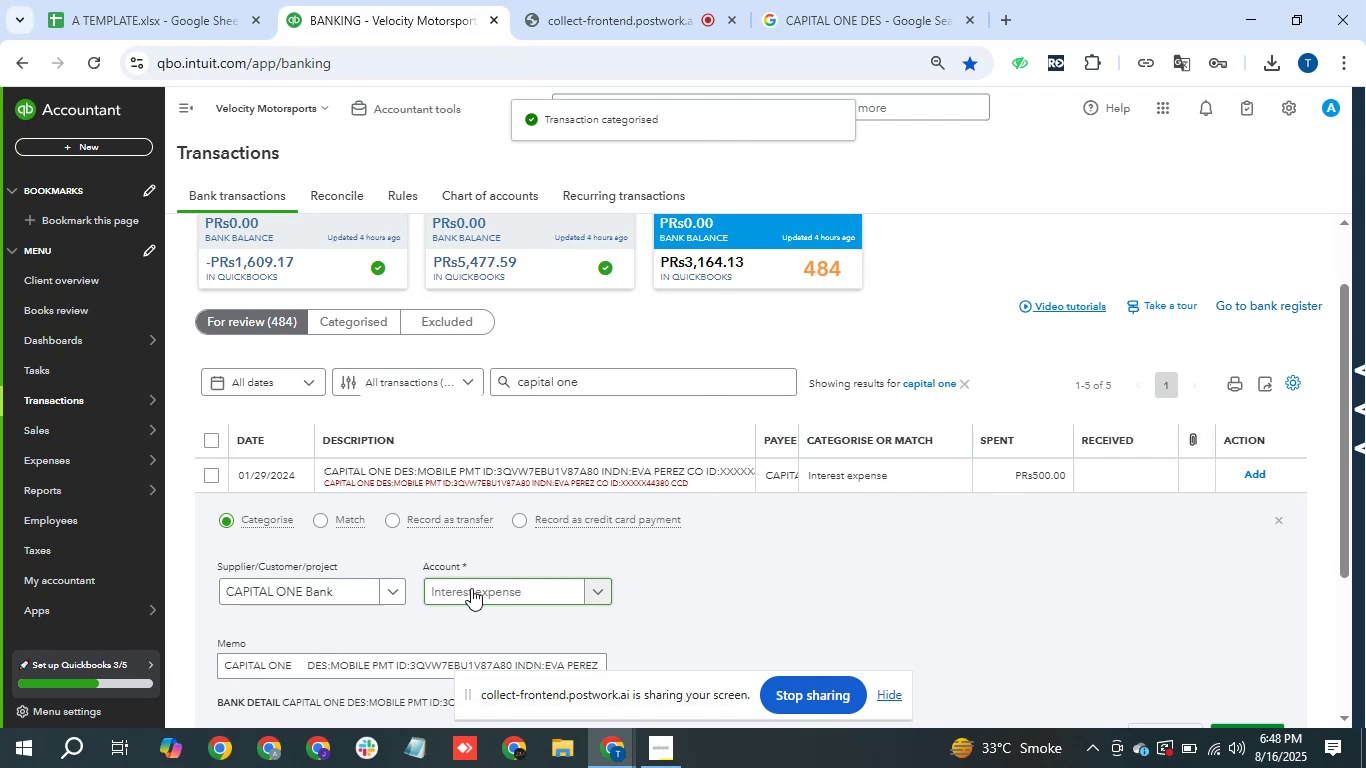 
left_click([471, 588])
 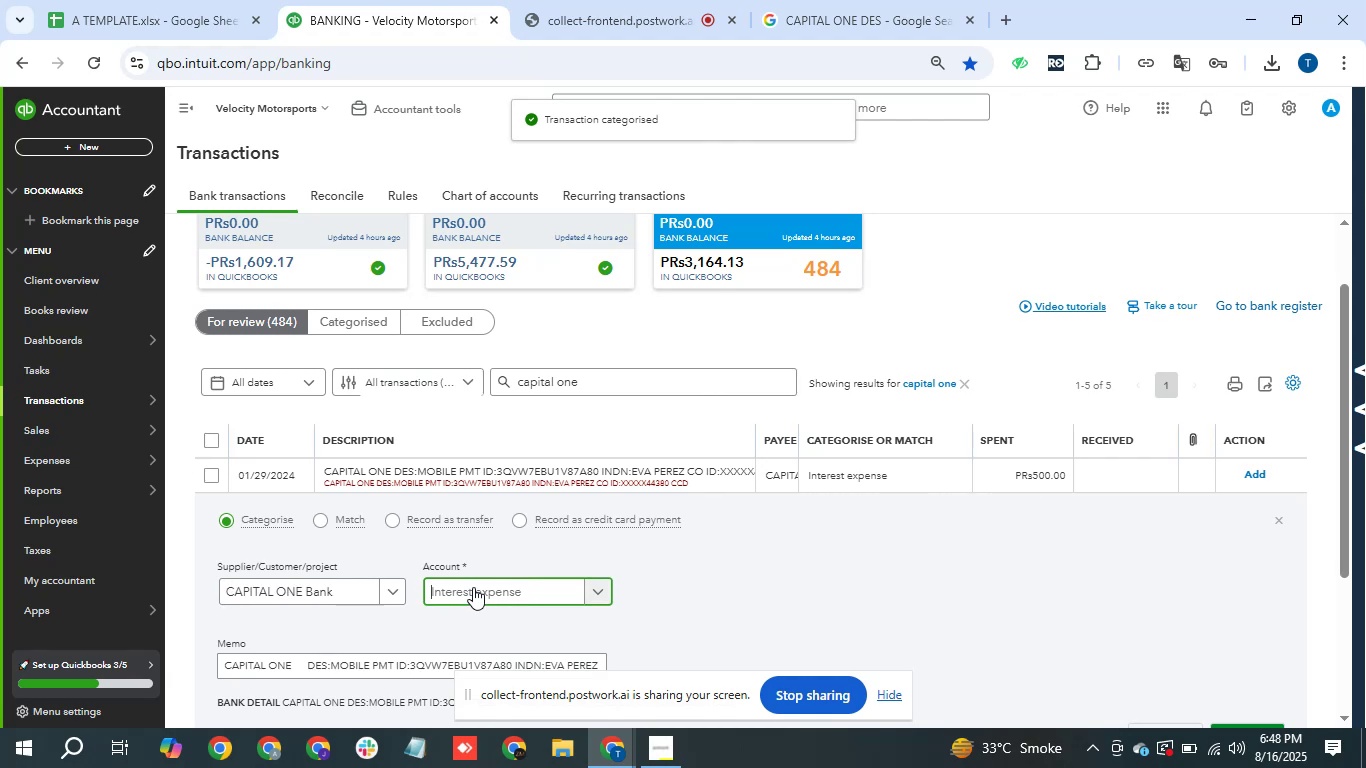 
type(unc)
 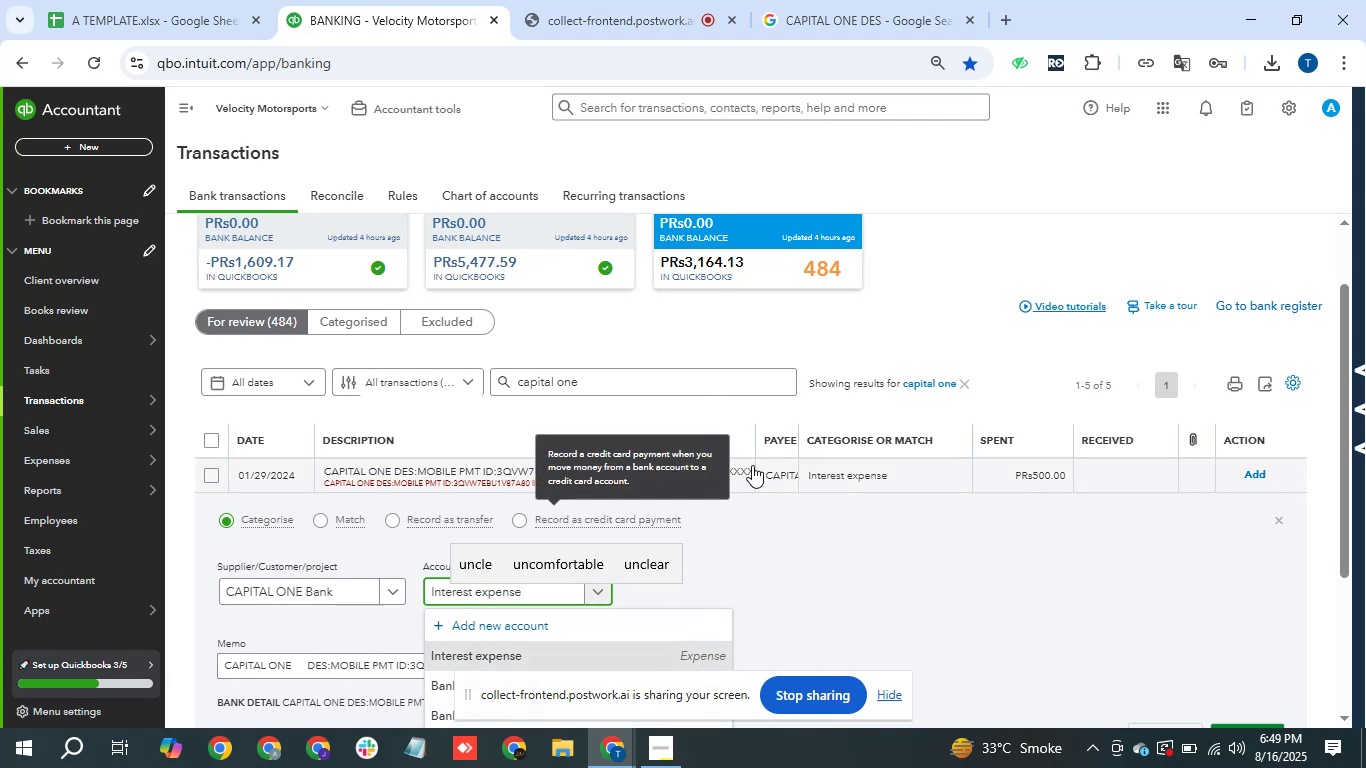 
hold_key(key=Backspace, duration=1.37)
 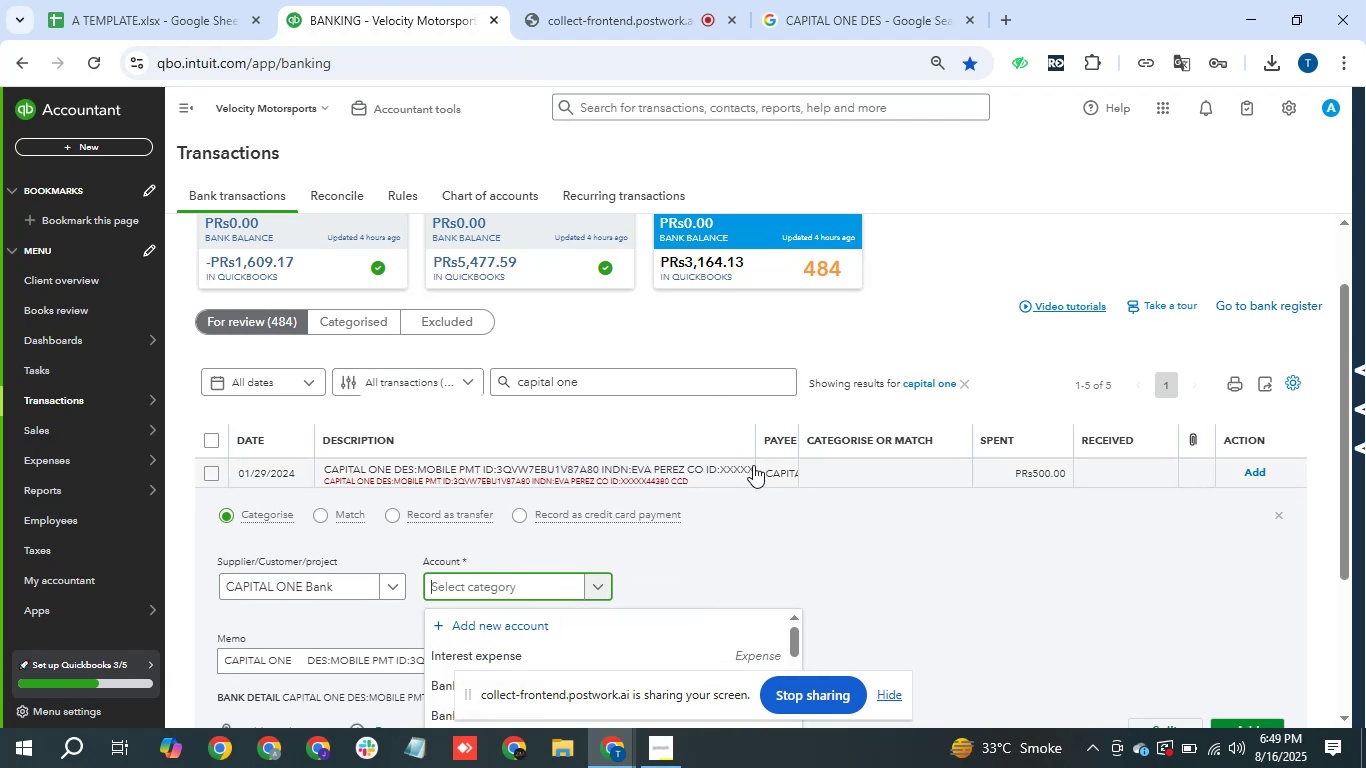 
type(uncat)
 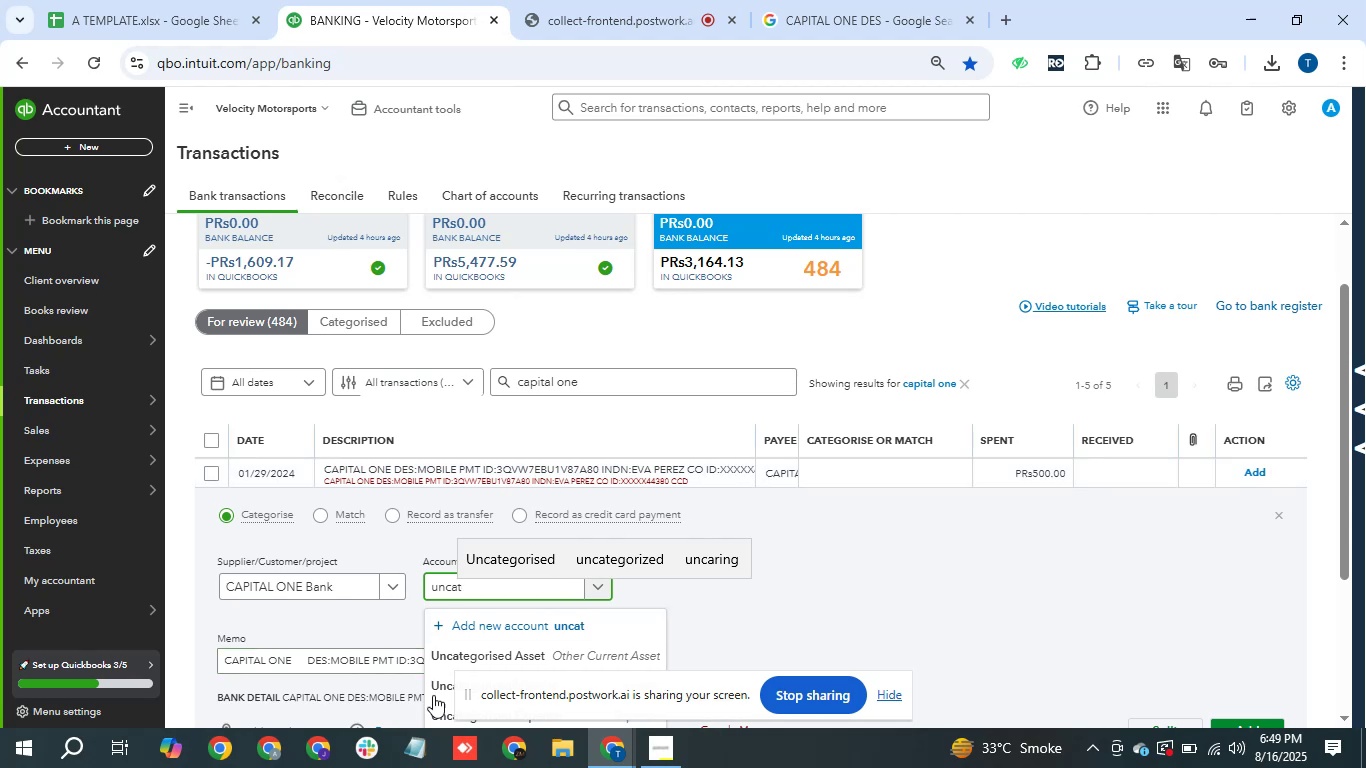 
left_click([444, 707])
 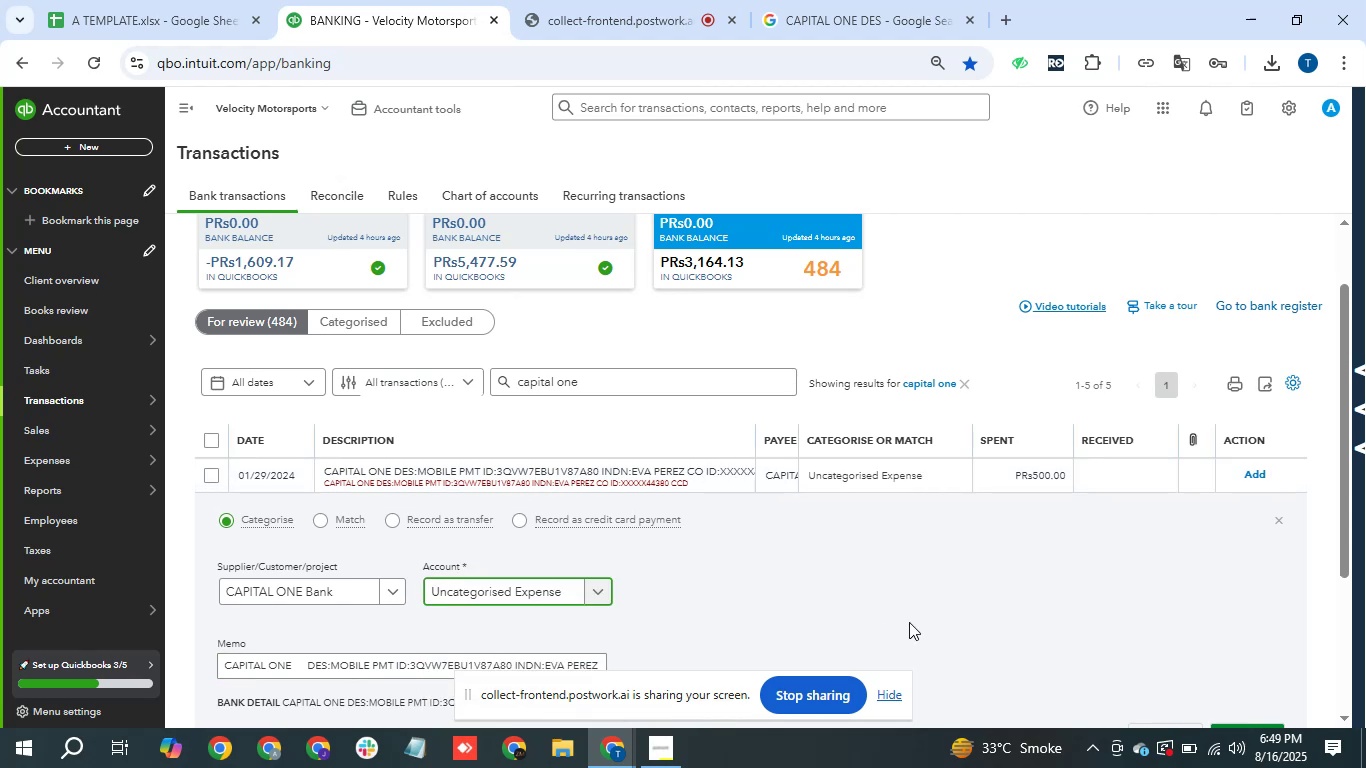 
scroll: coordinate [1065, 605], scroll_direction: down, amount: 1.0
 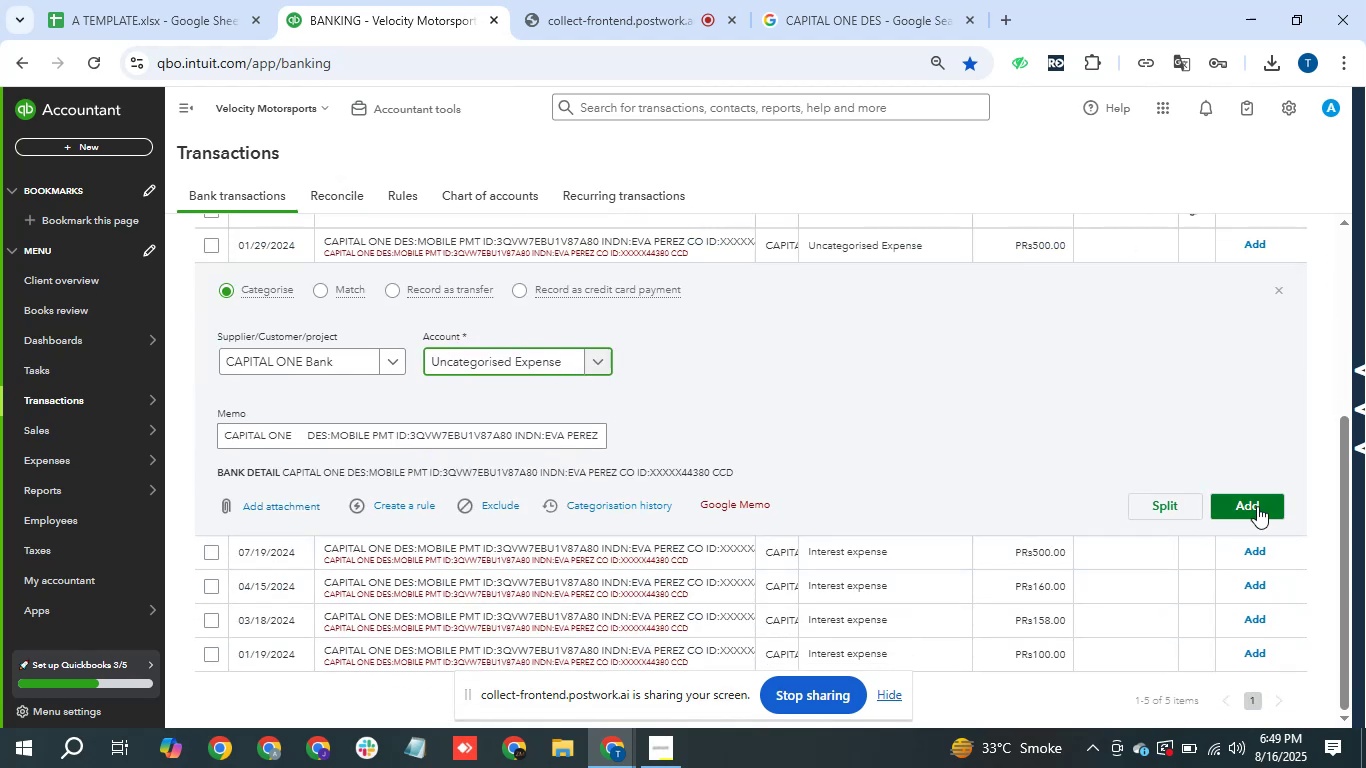 
left_click([1264, 504])
 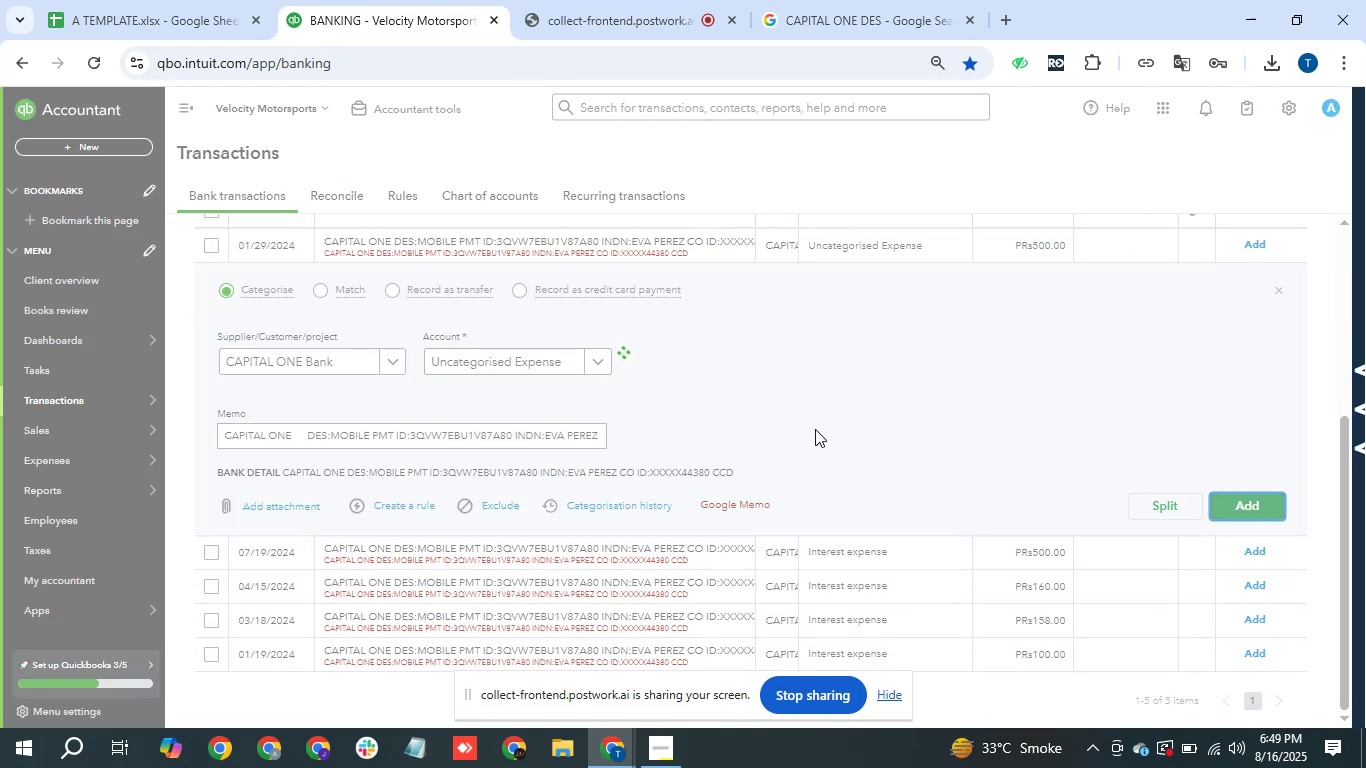 
mouse_move([821, 435])
 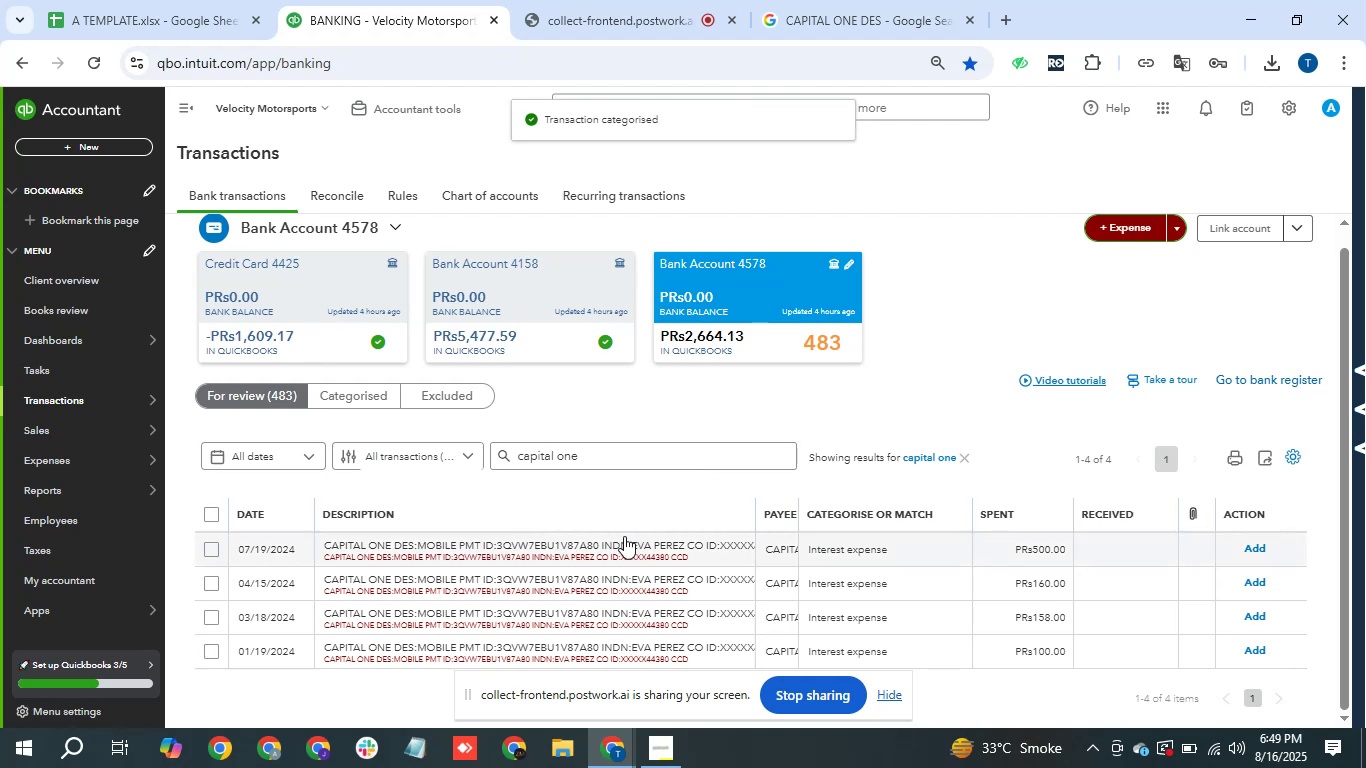 
left_click([624, 536])
 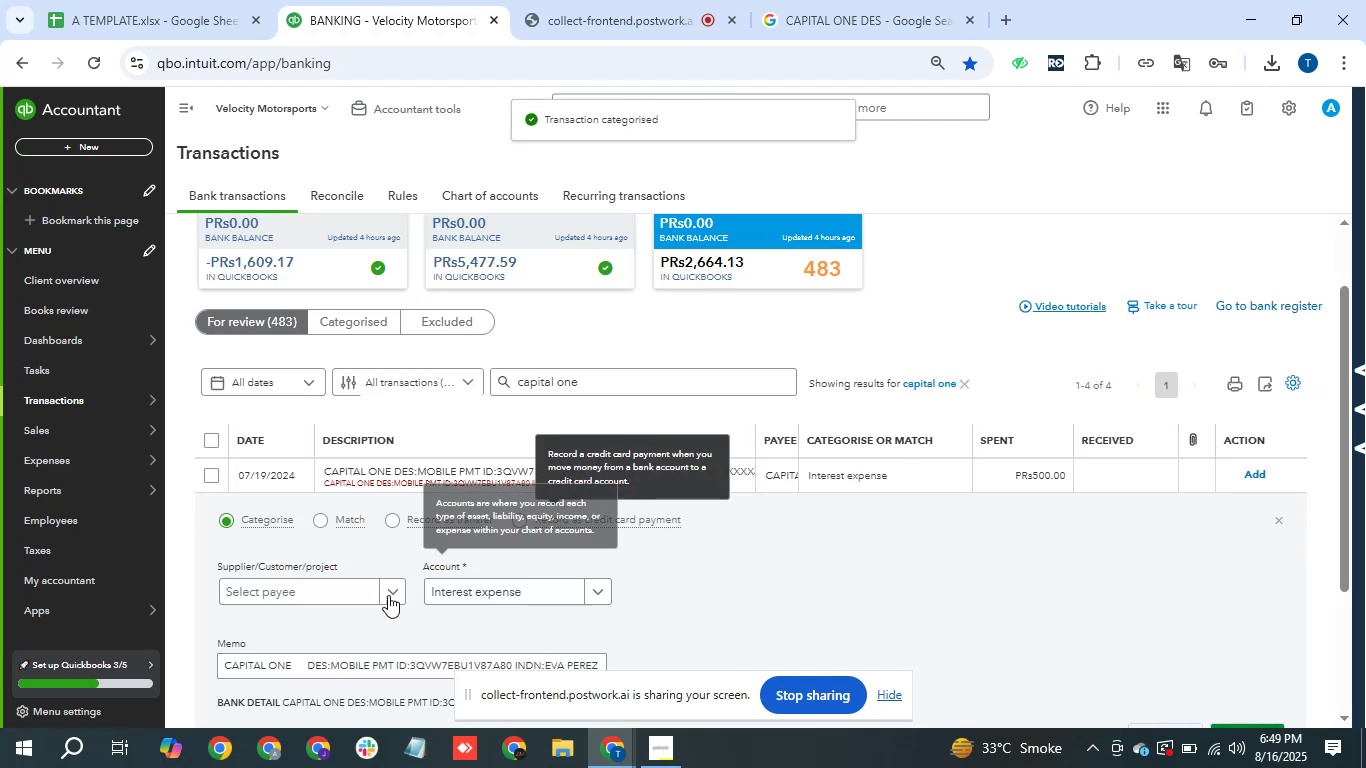 
left_click([443, 585])
 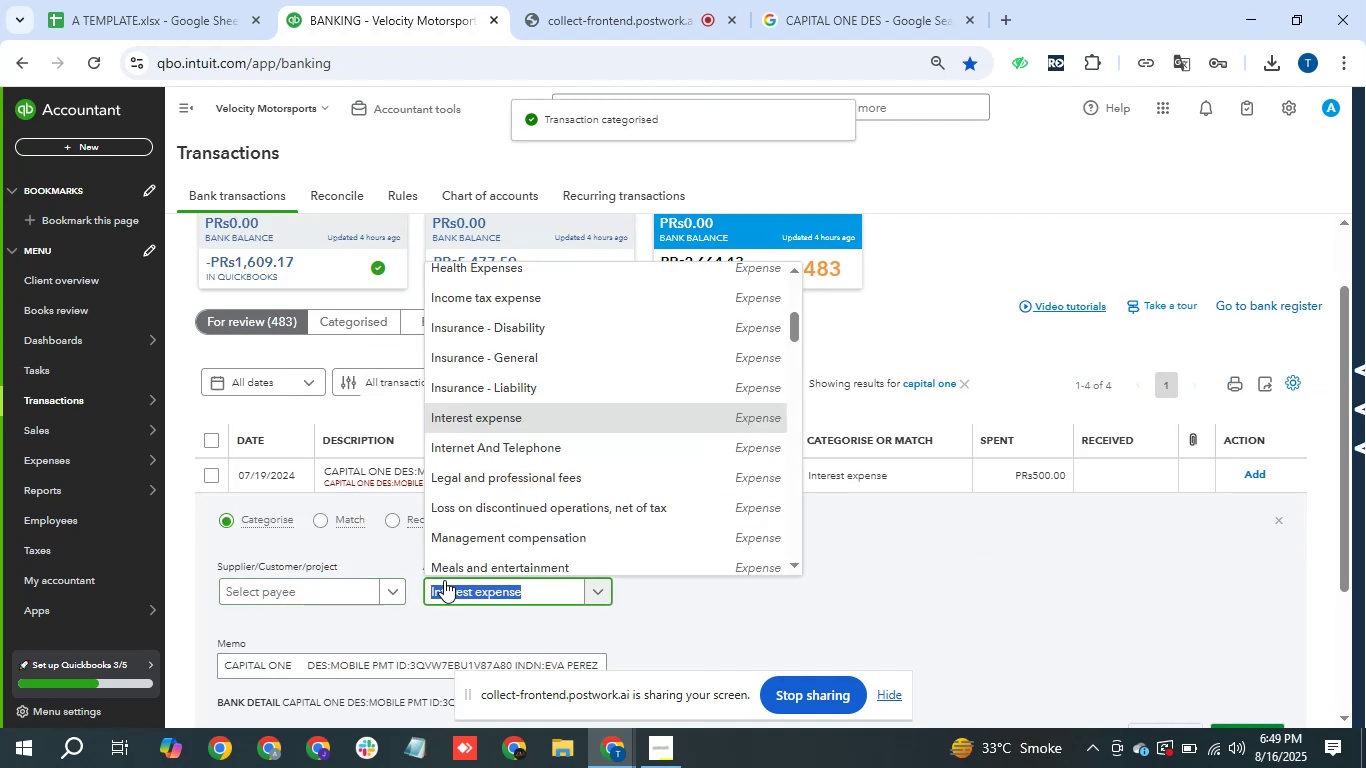 
type(n)
key(Backspace)
key(Backspace)
type(uncat)
key(Backspace)
 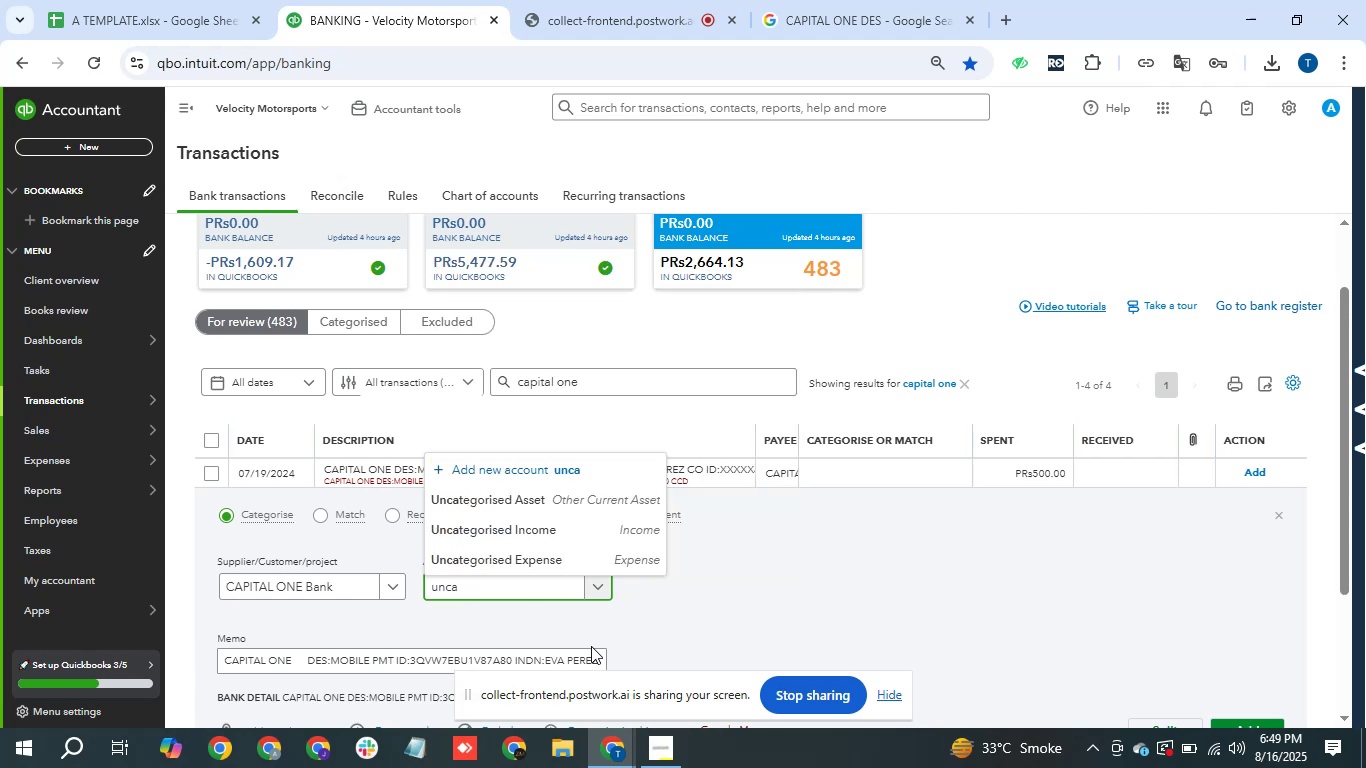 
key(ArrowUp)
 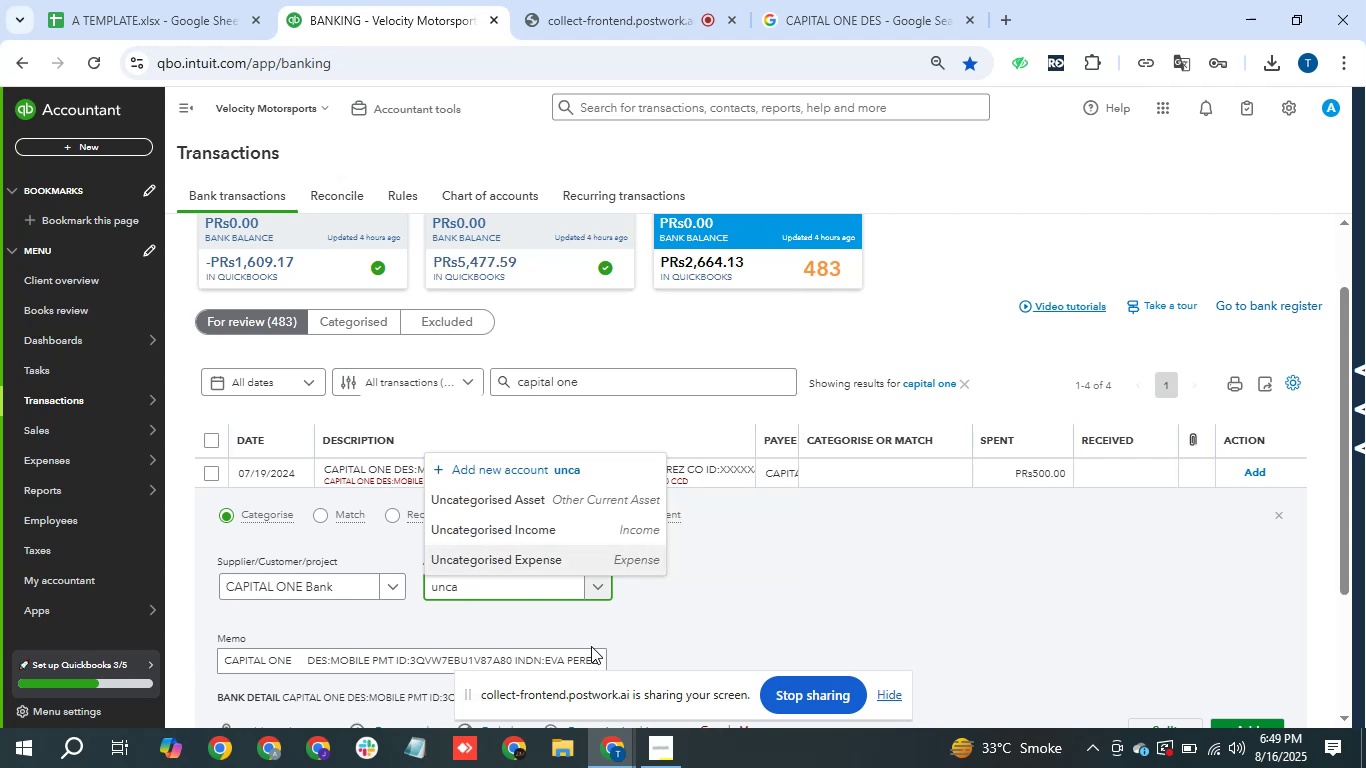 
key(ArrowDown)
 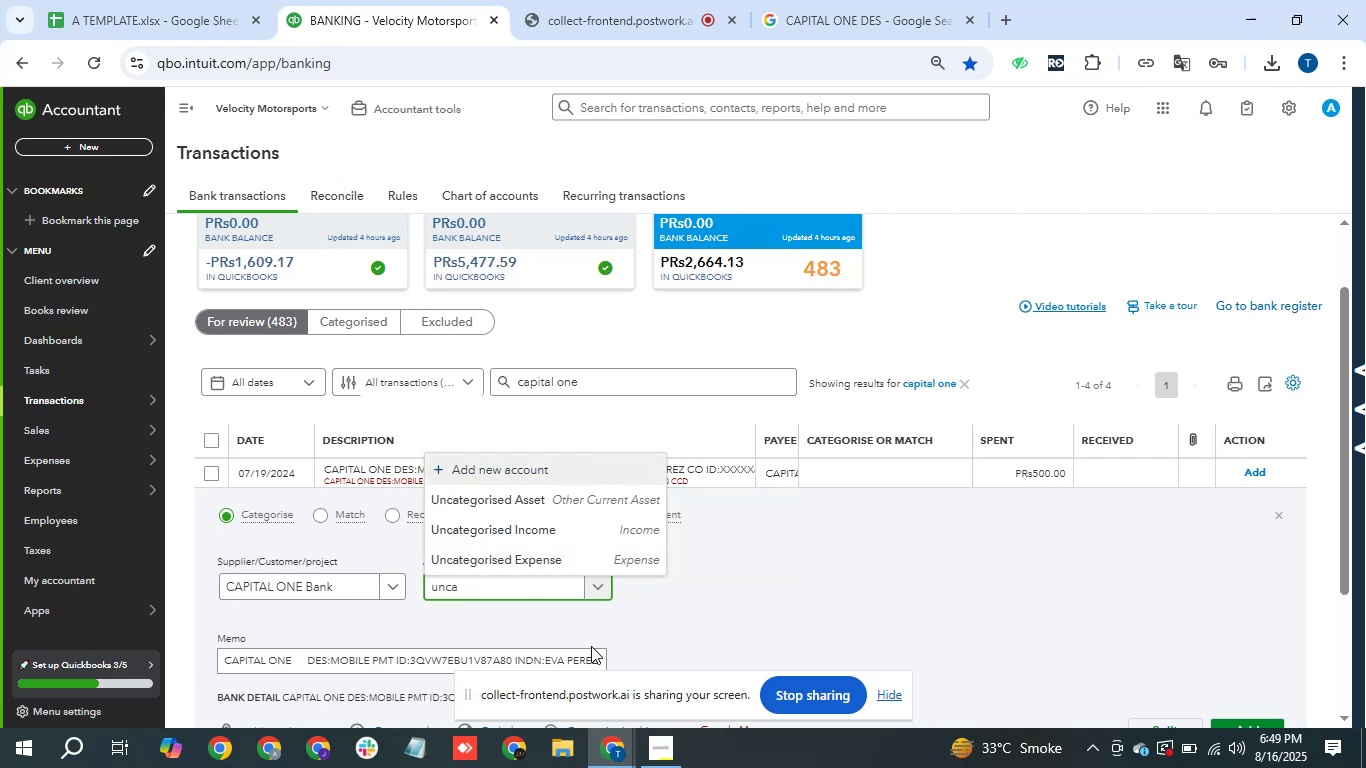 
key(ArrowUp)
 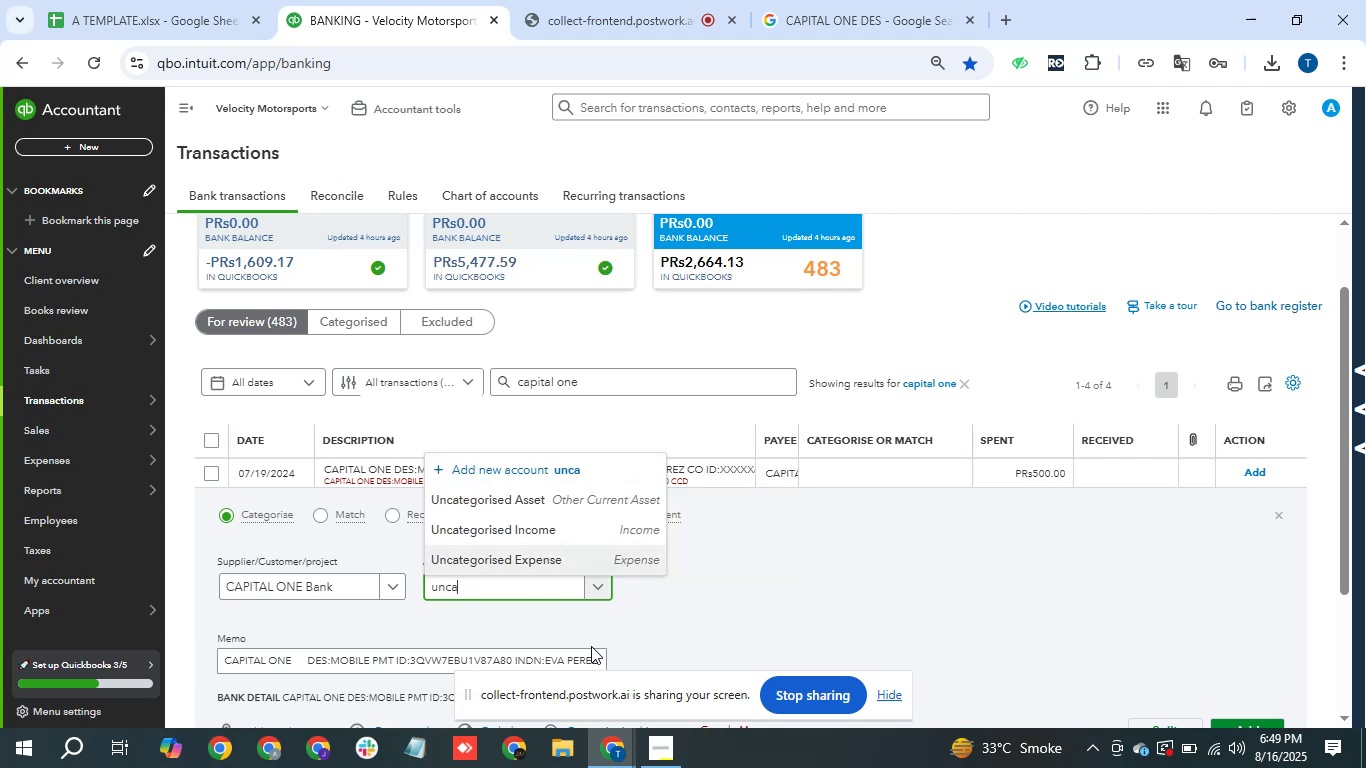 
key(ArrowDown)
 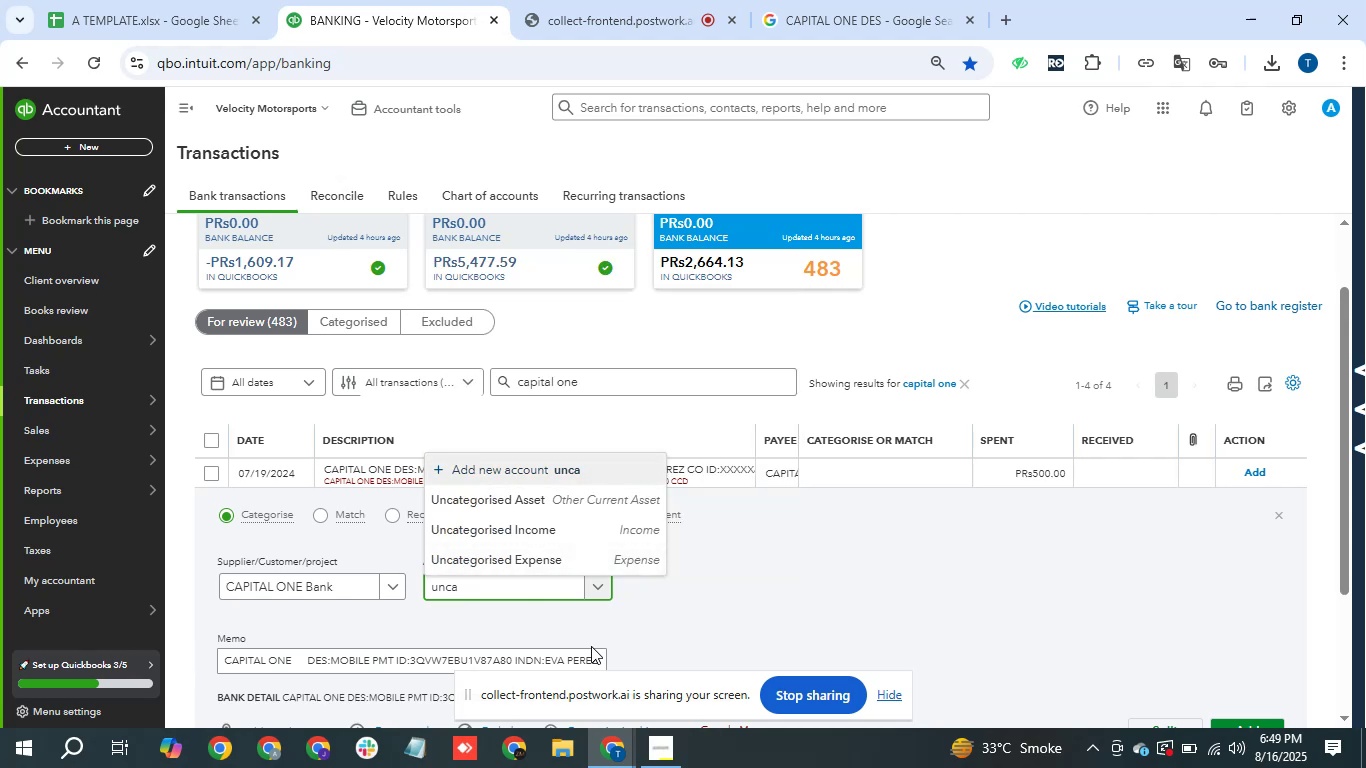 
key(ArrowDown)
 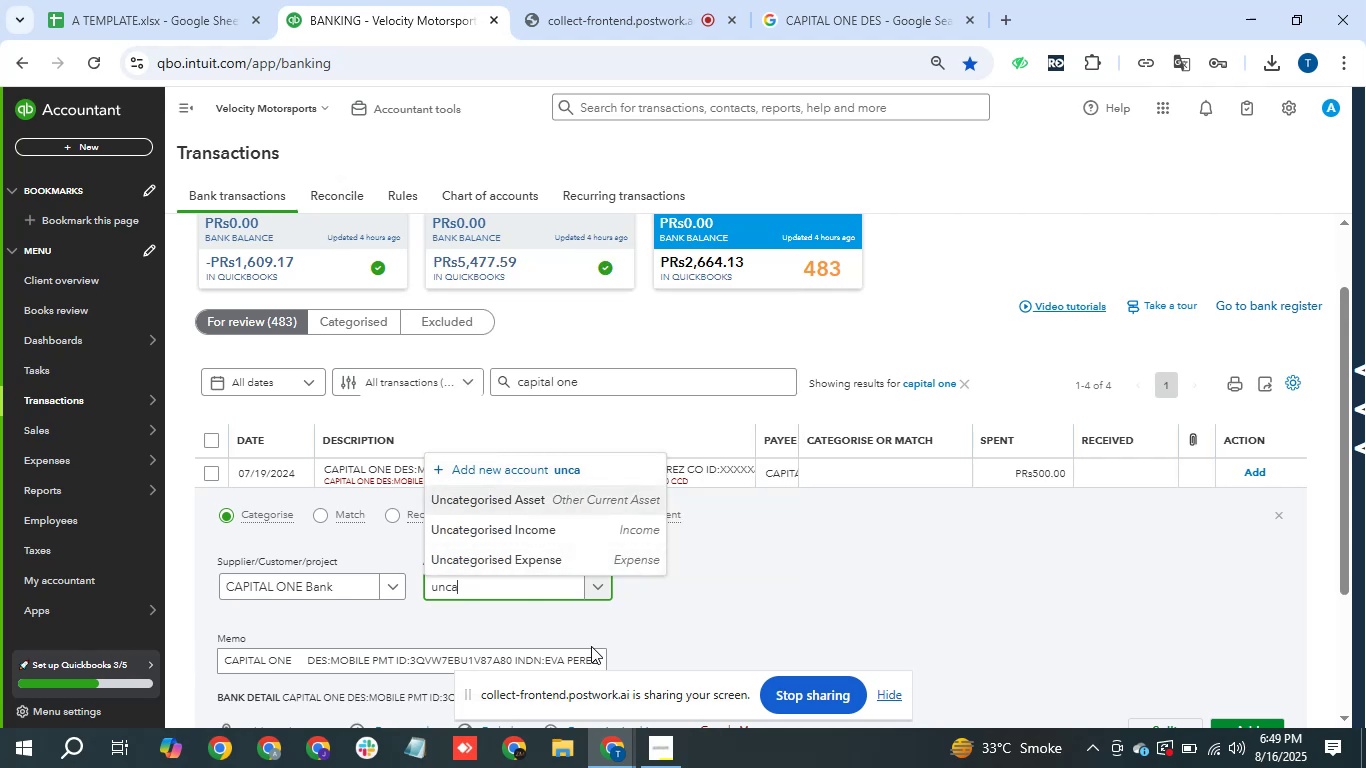 
key(ArrowDown)
 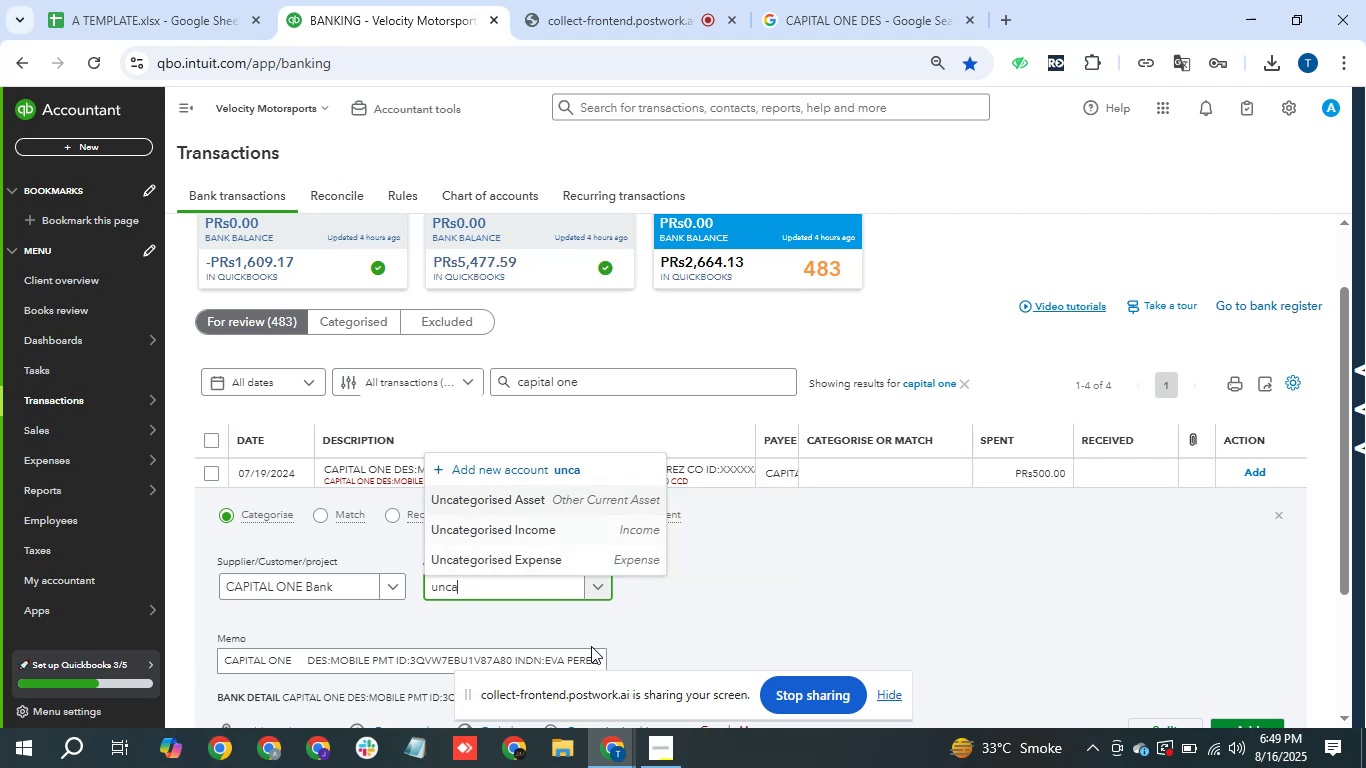 
key(ArrowDown)
 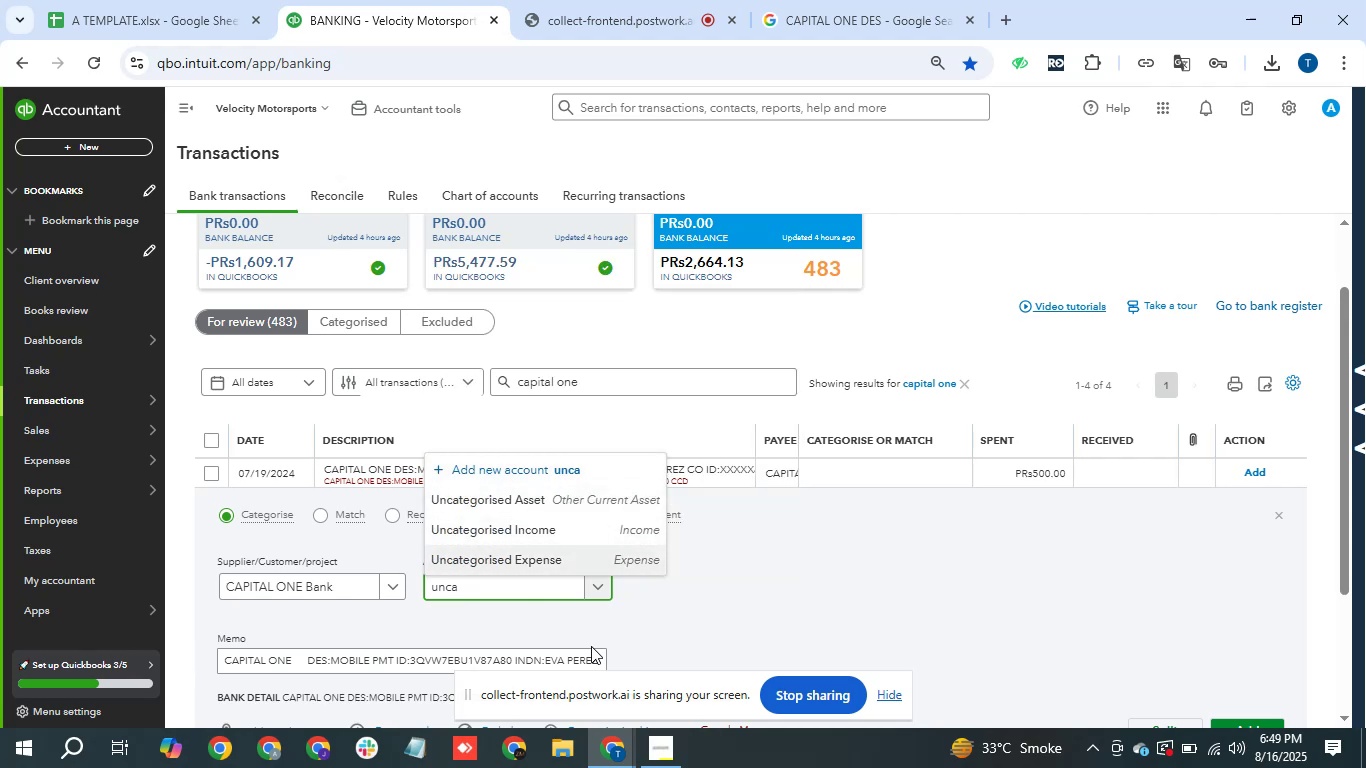 
key(Enter)
 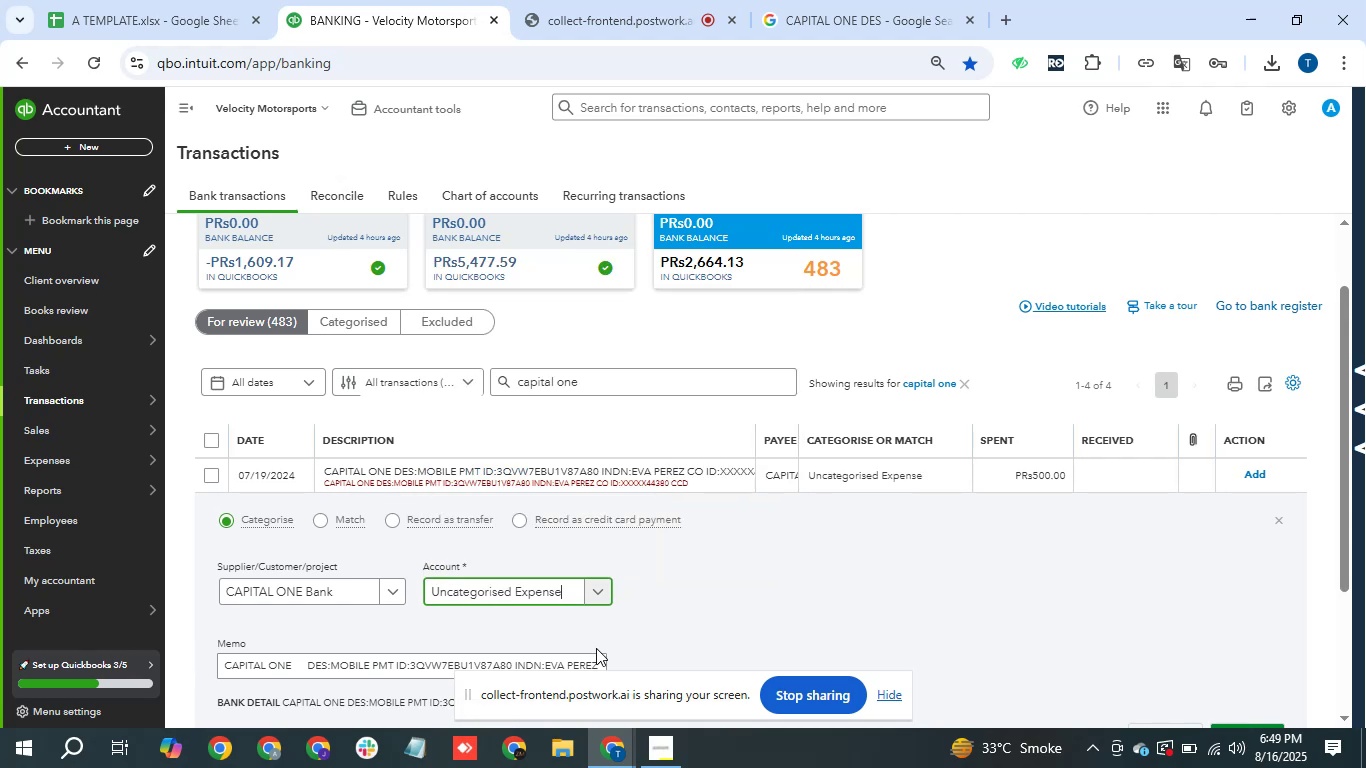 
scroll: coordinate [1000, 593], scroll_direction: down, amount: 1.0
 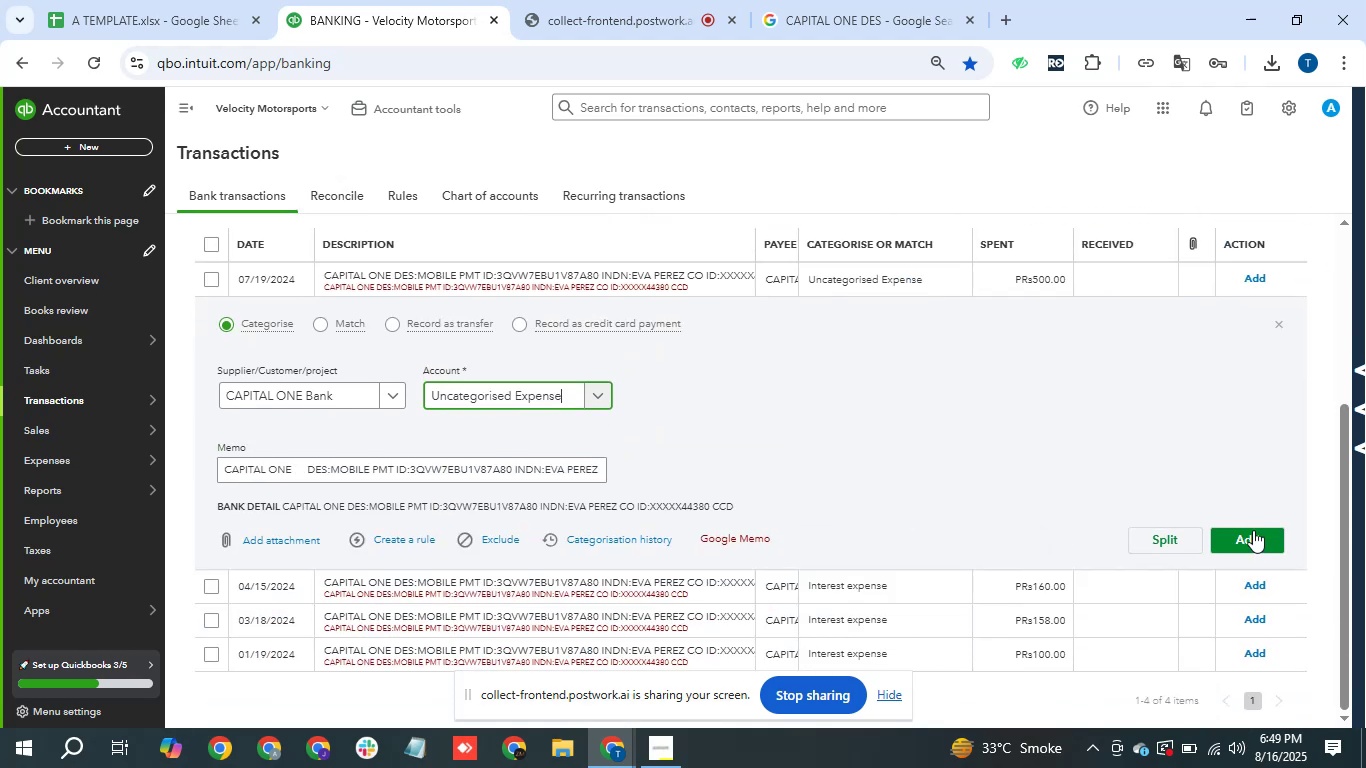 
left_click([1267, 547])
 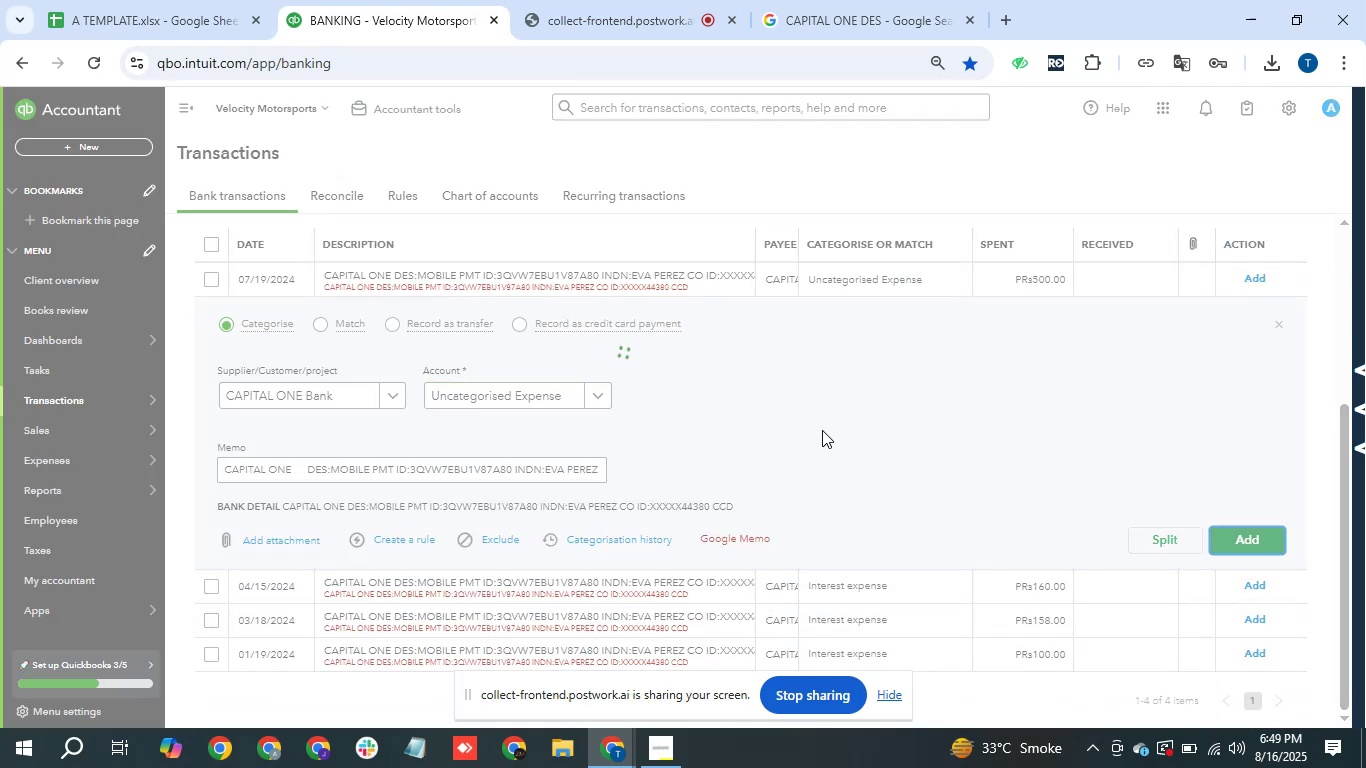 
mouse_move([798, 413])
 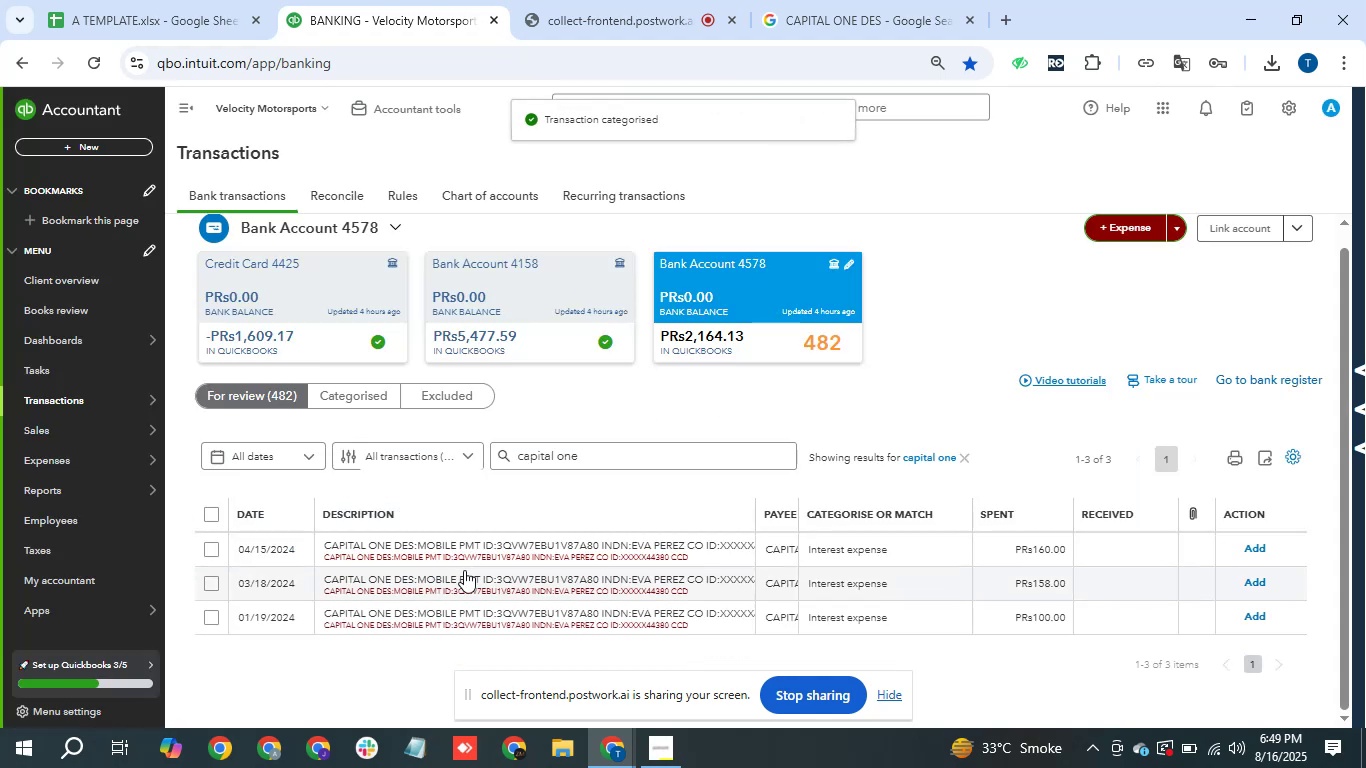 
left_click([485, 559])
 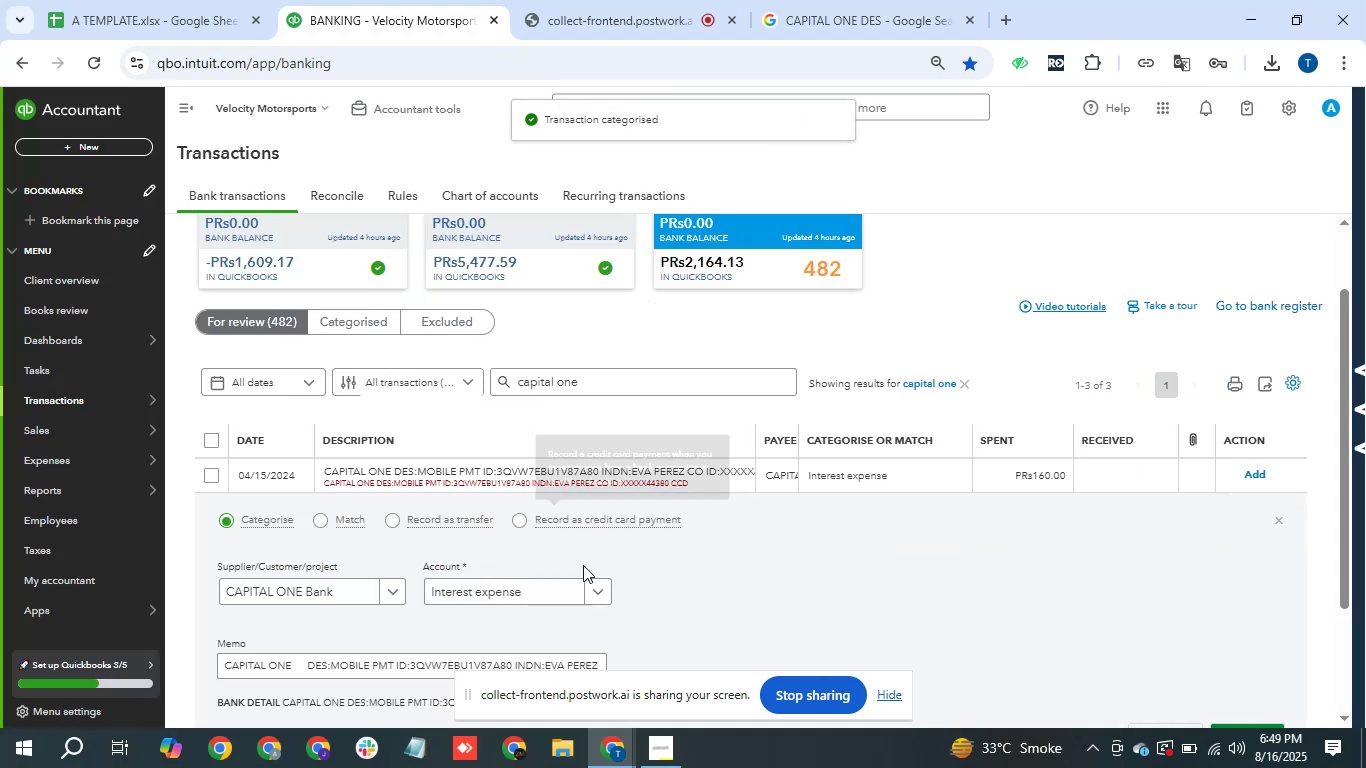 
left_click([553, 588])
 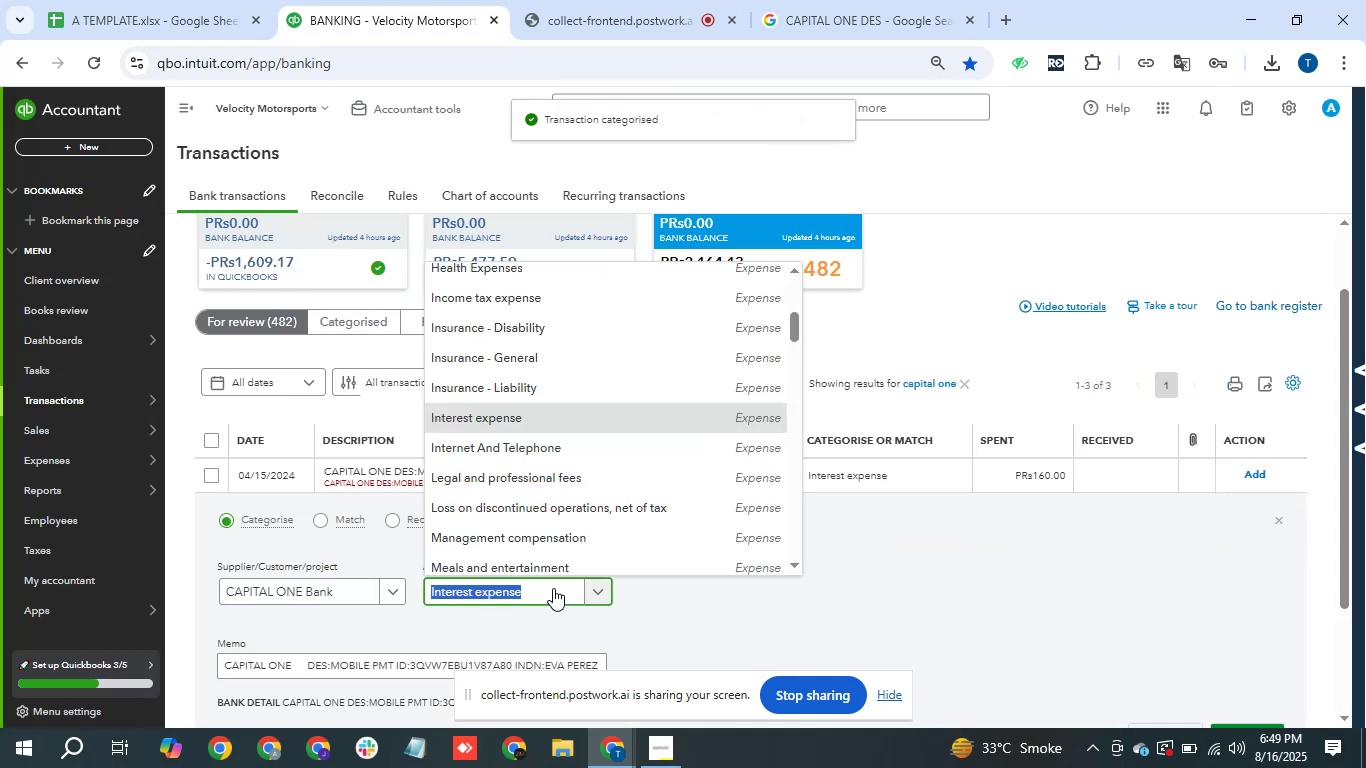 
type(uncat)
 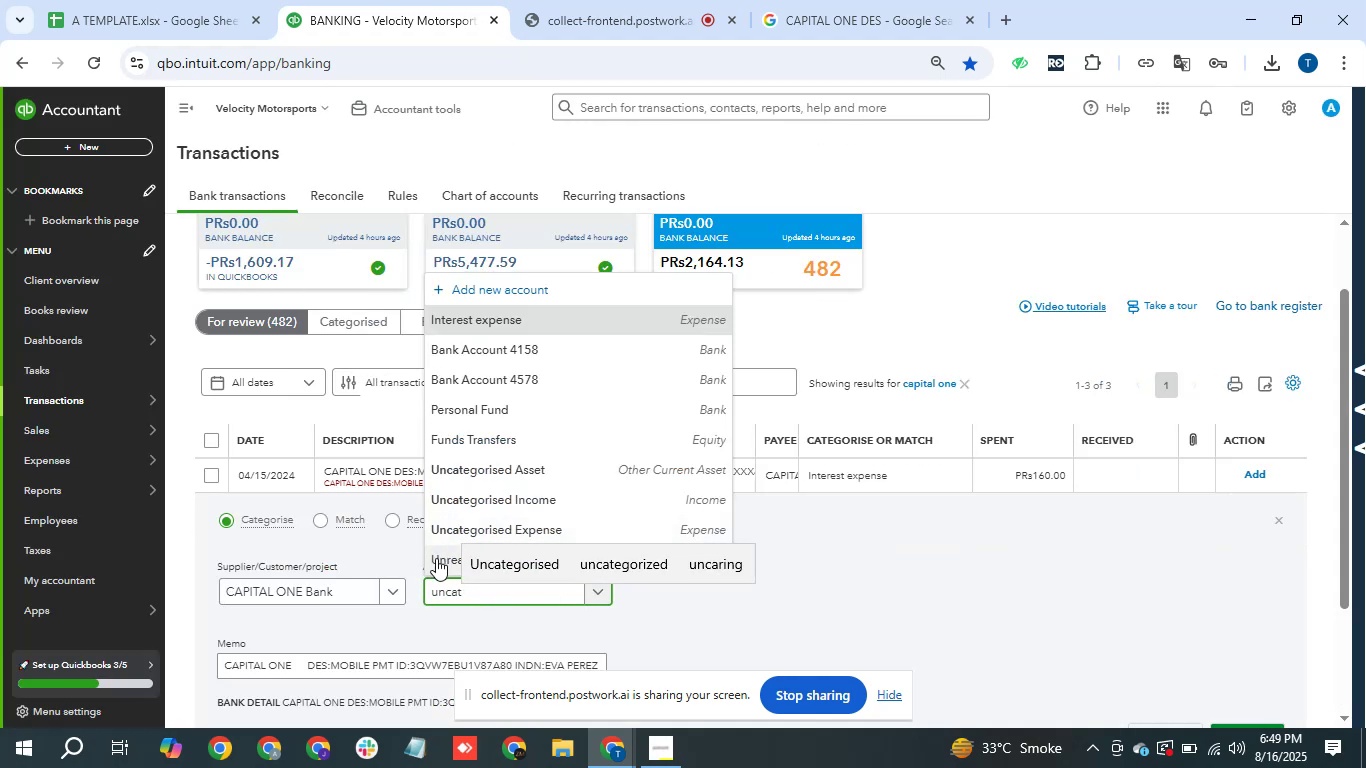 
left_click([446, 527])
 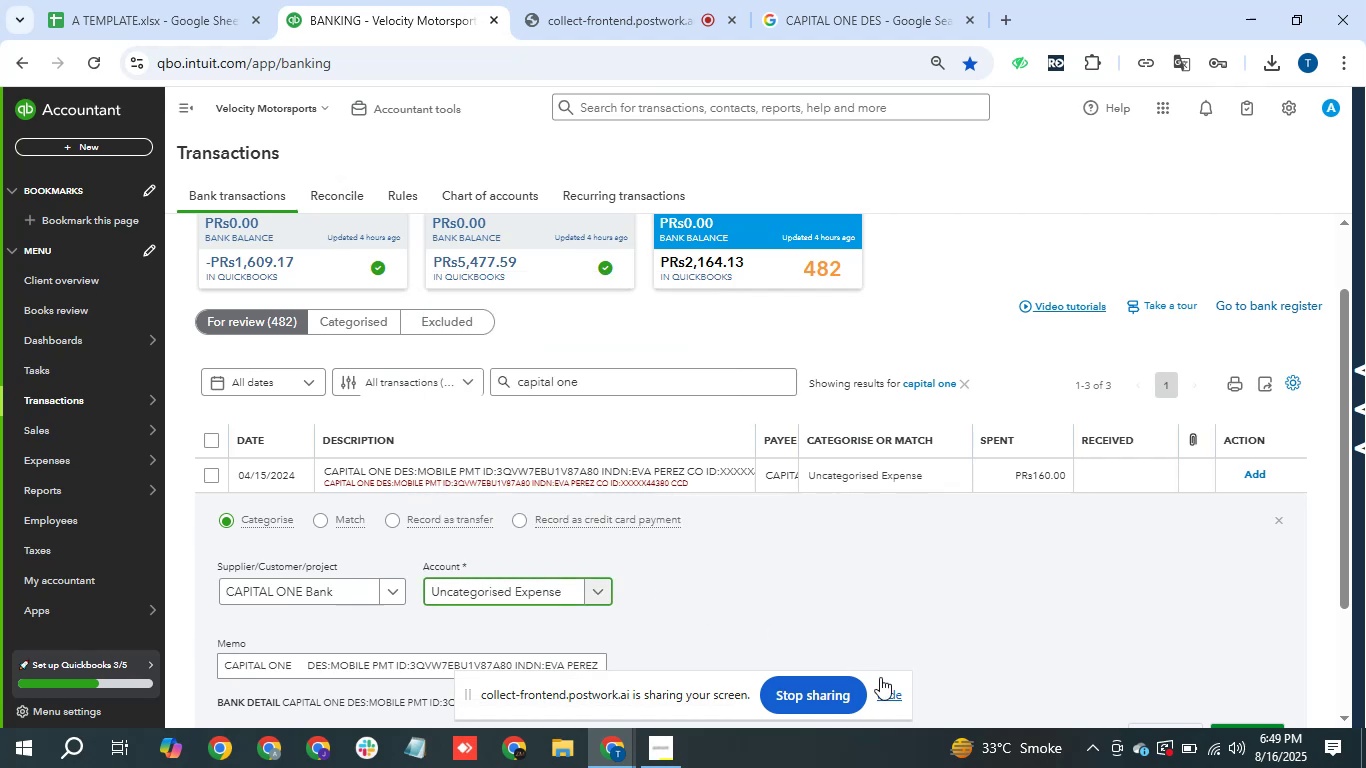 
scroll: coordinate [999, 624], scroll_direction: down, amount: 1.0
 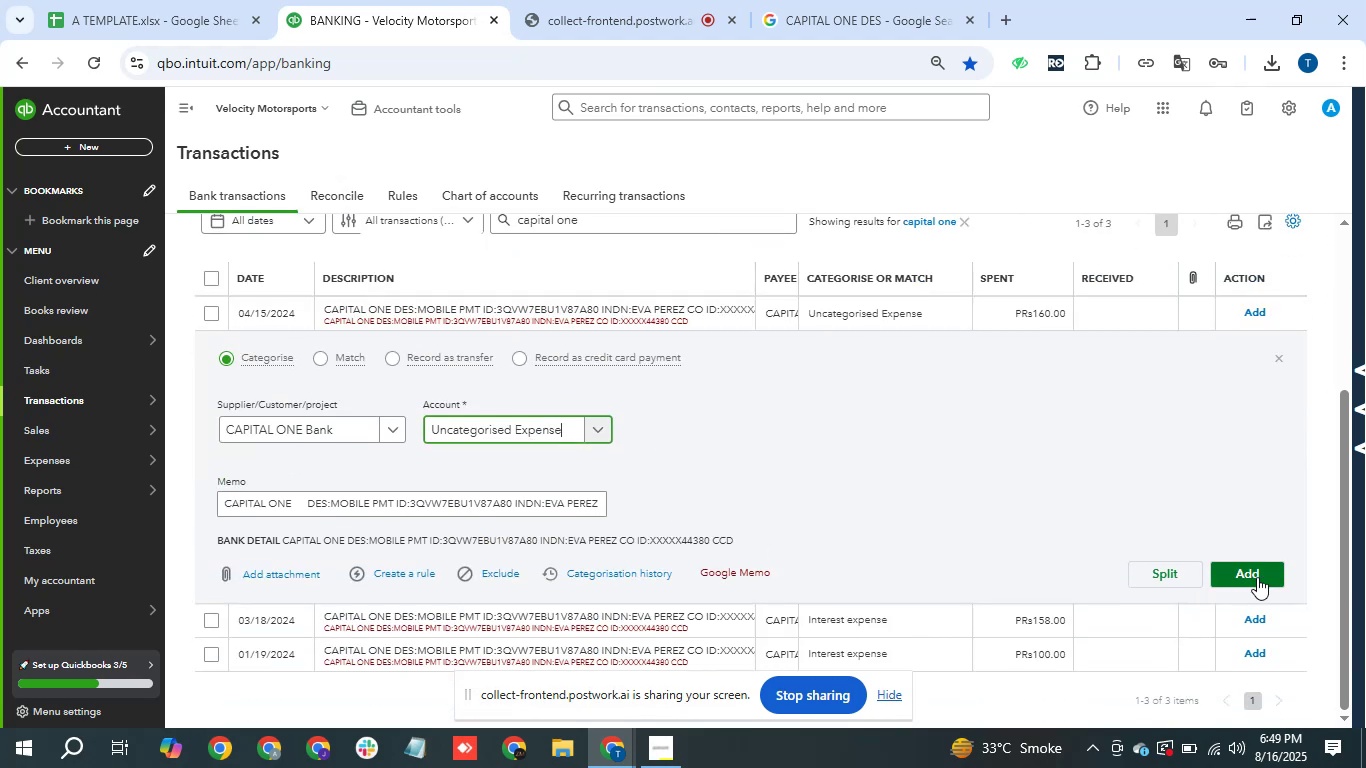 
left_click([1267, 577])
 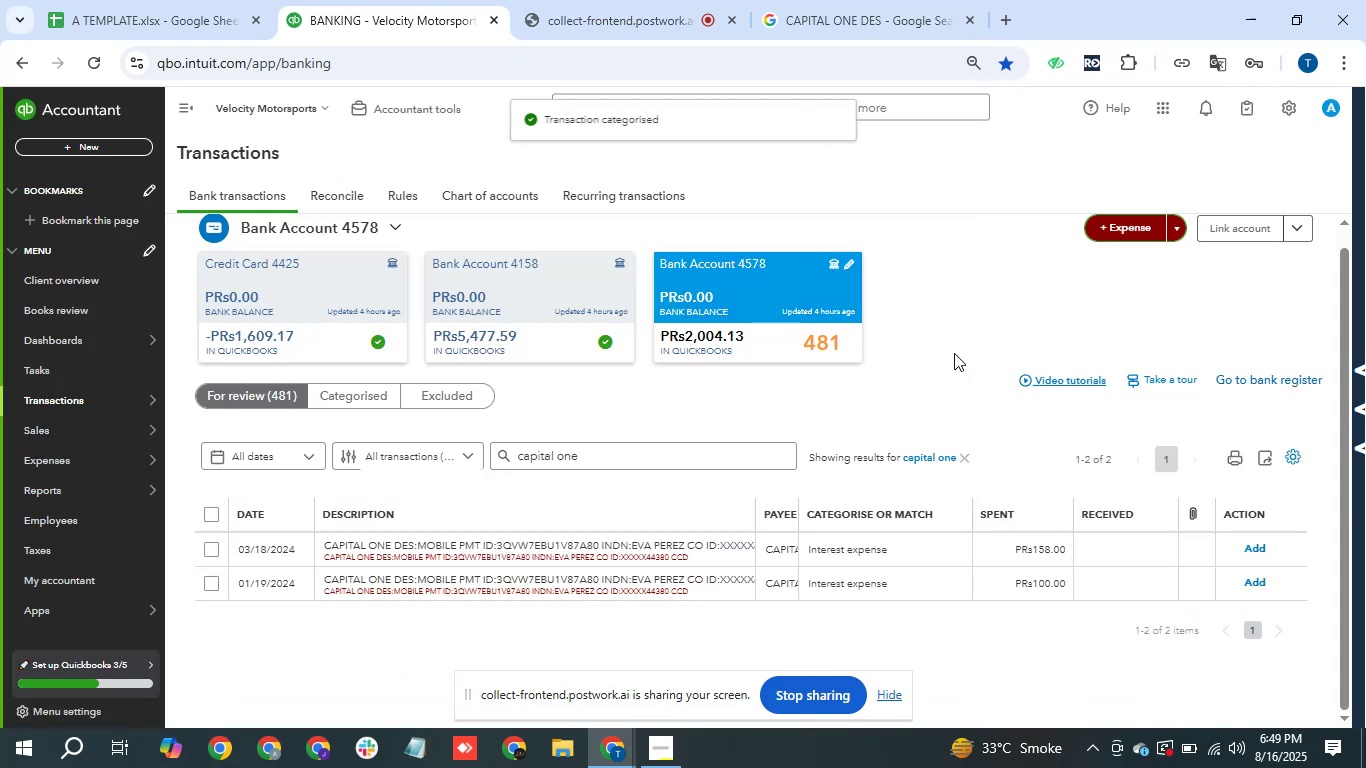 
left_click([646, 553])
 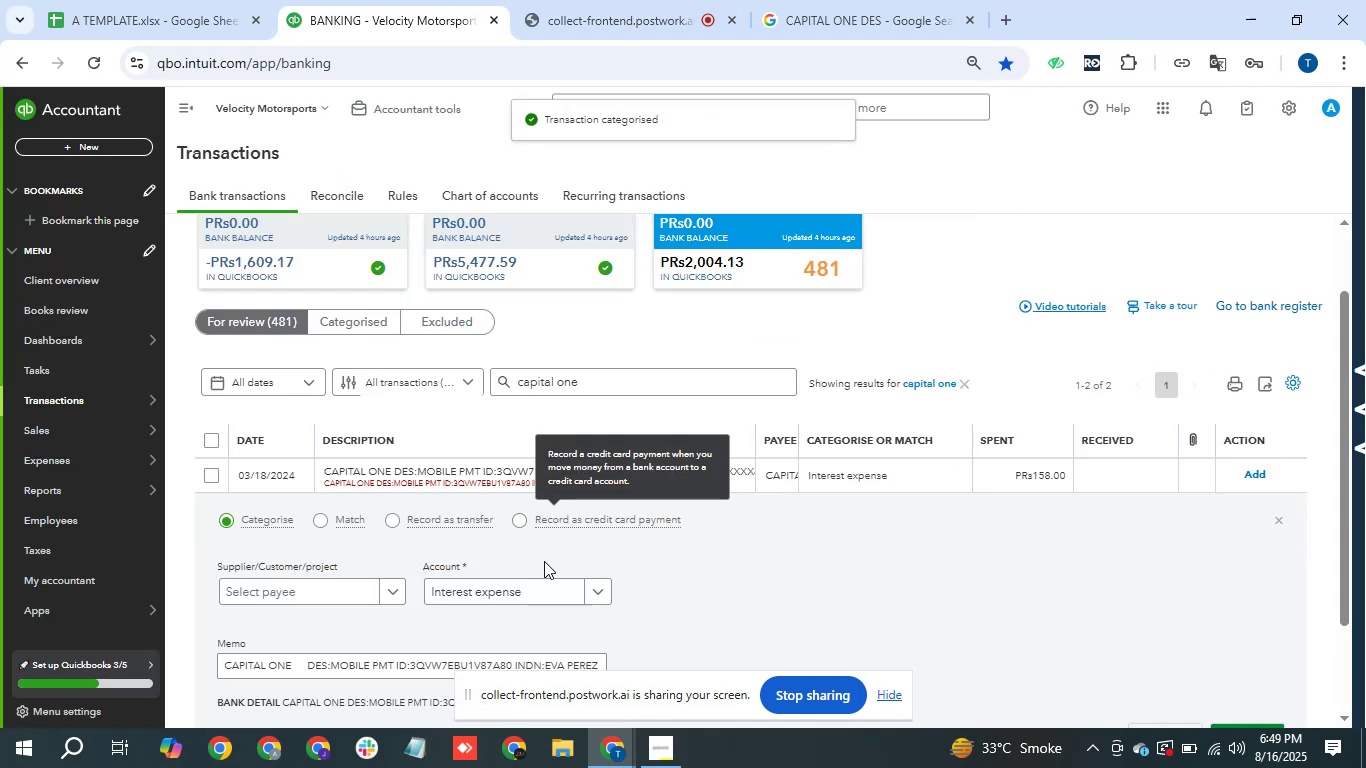 
left_click([528, 591])
 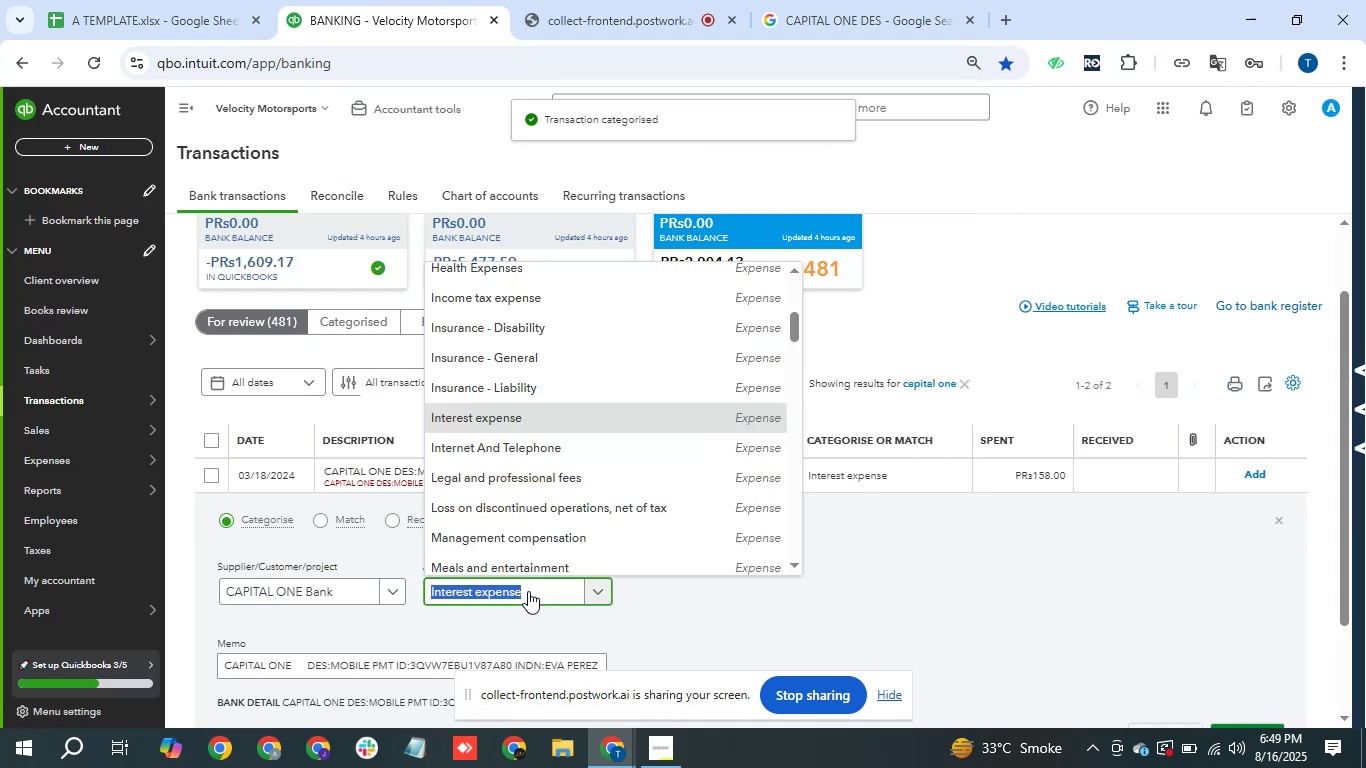 
type(uncat)
 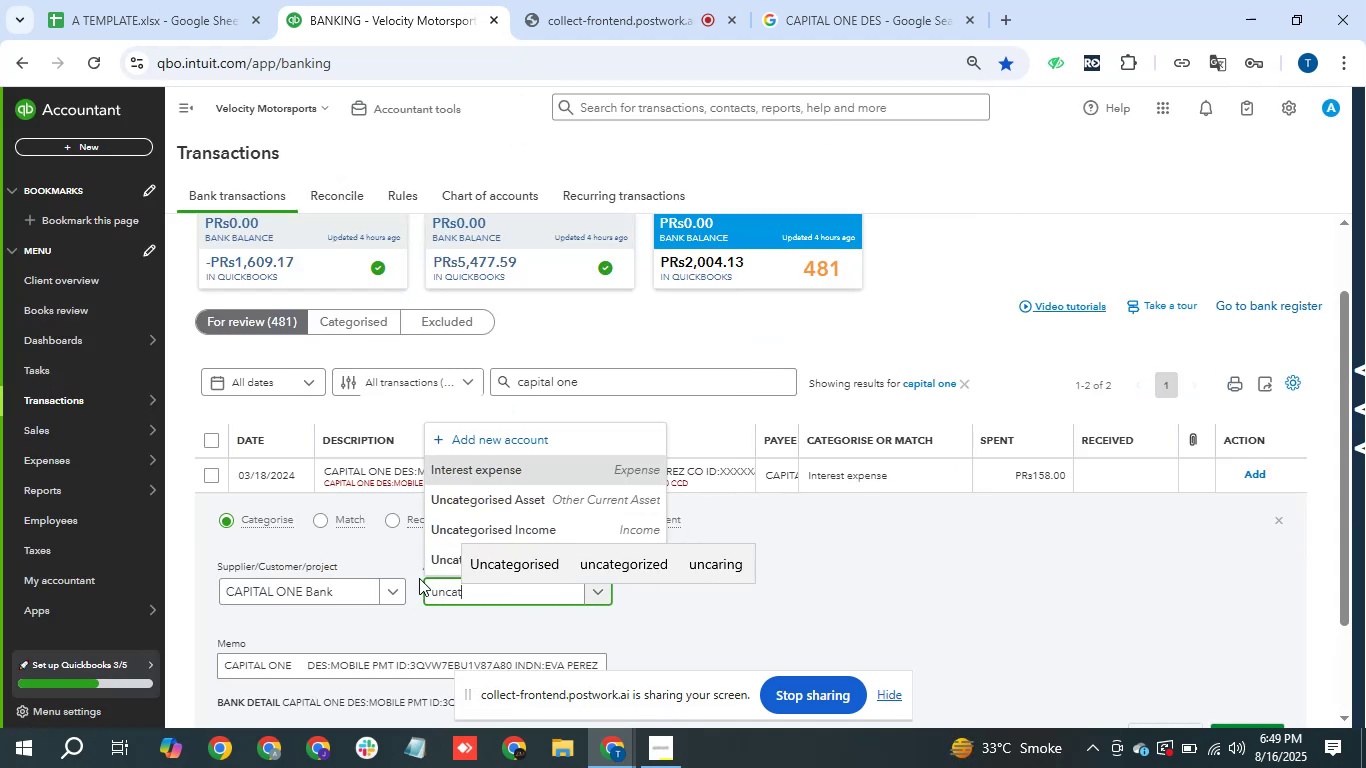 
left_click([437, 555])
 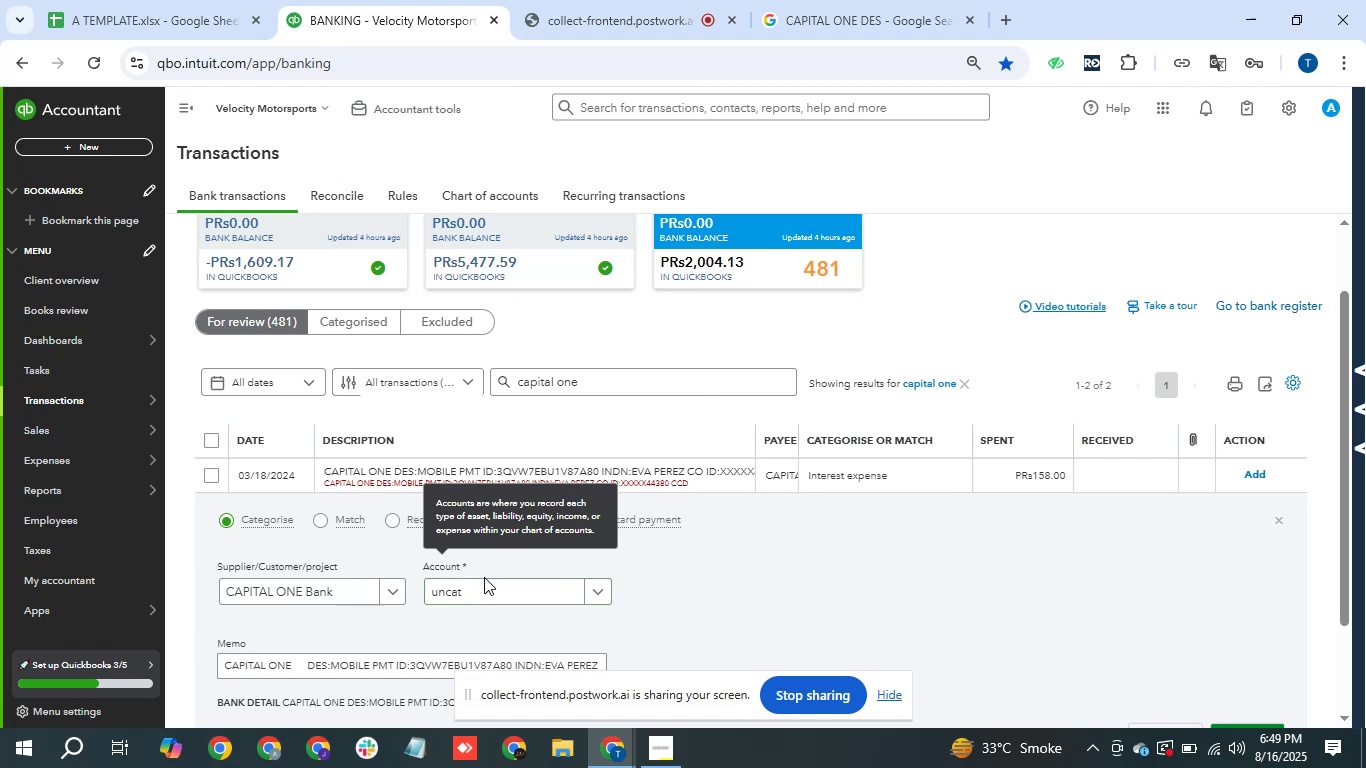 
left_click([494, 584])
 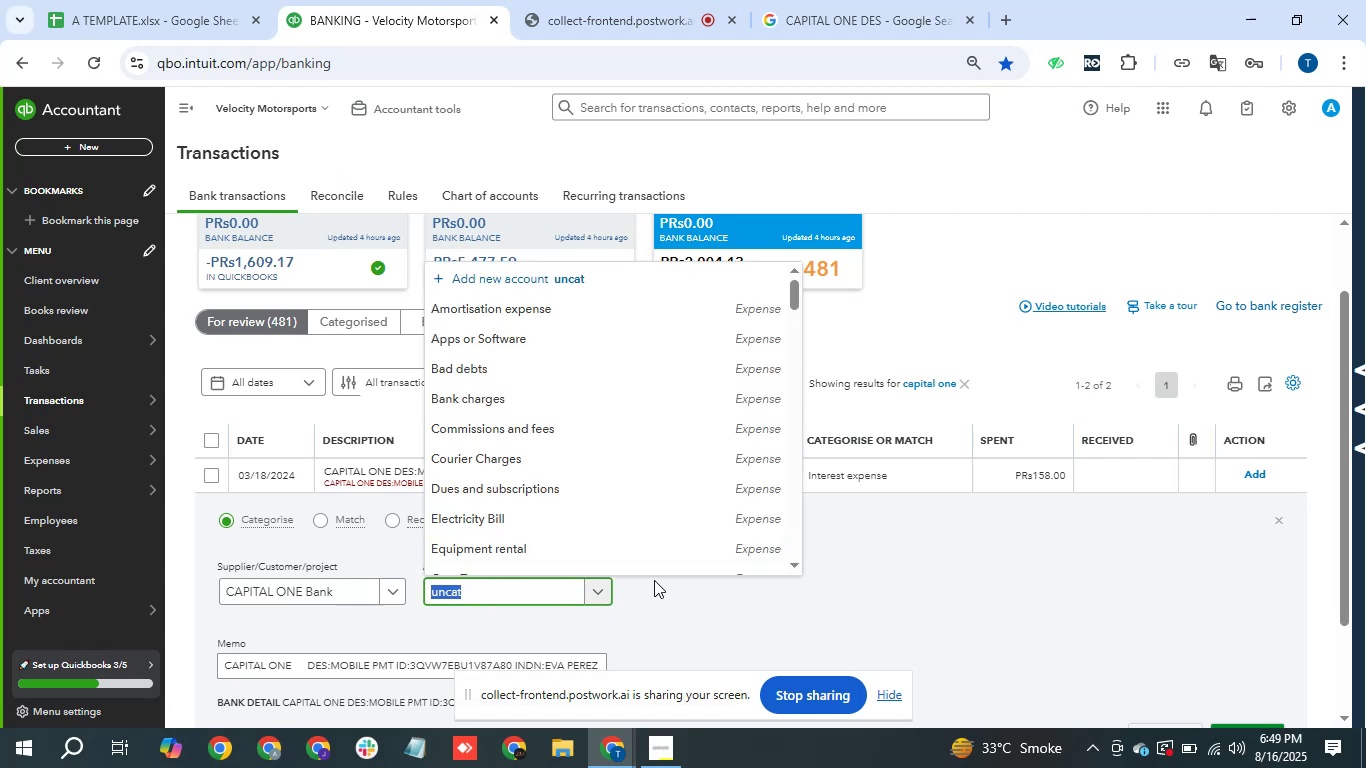 
type(unca)
 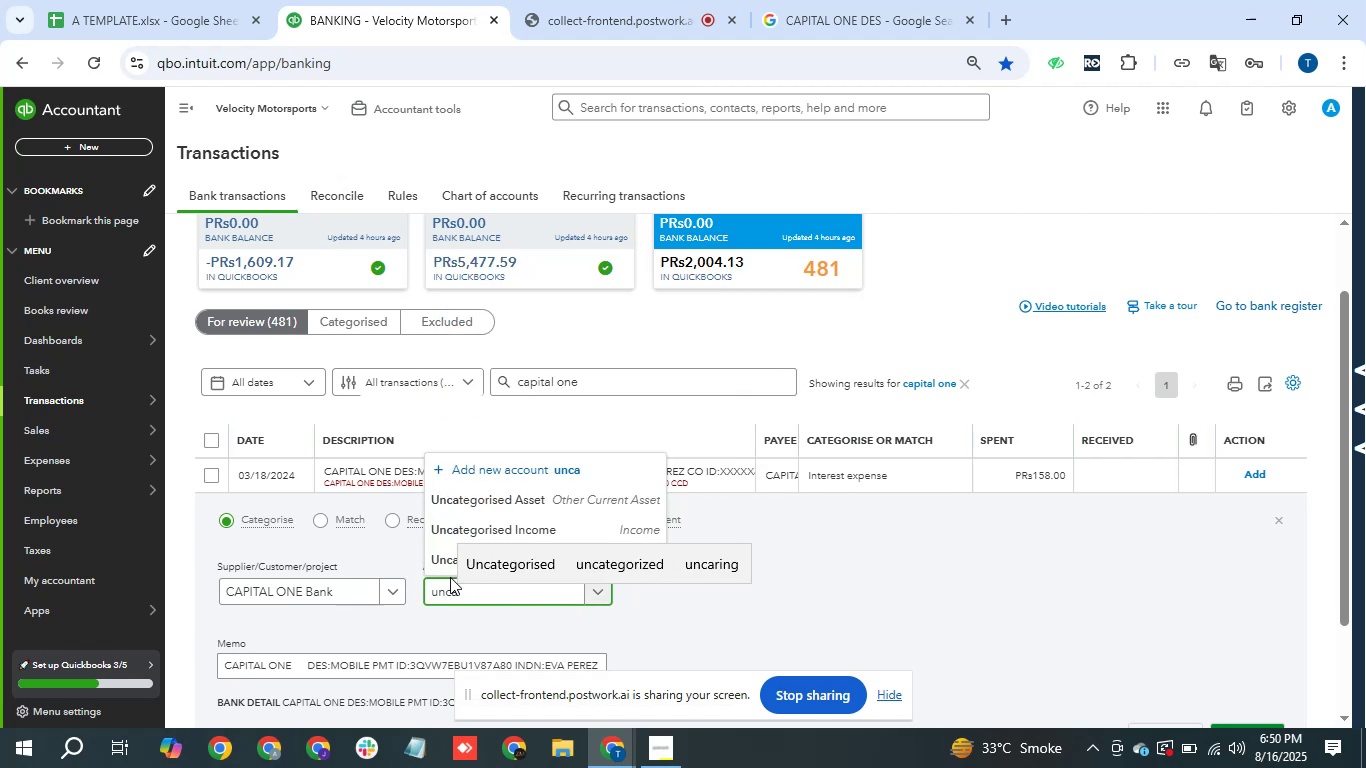 
left_click([440, 570])
 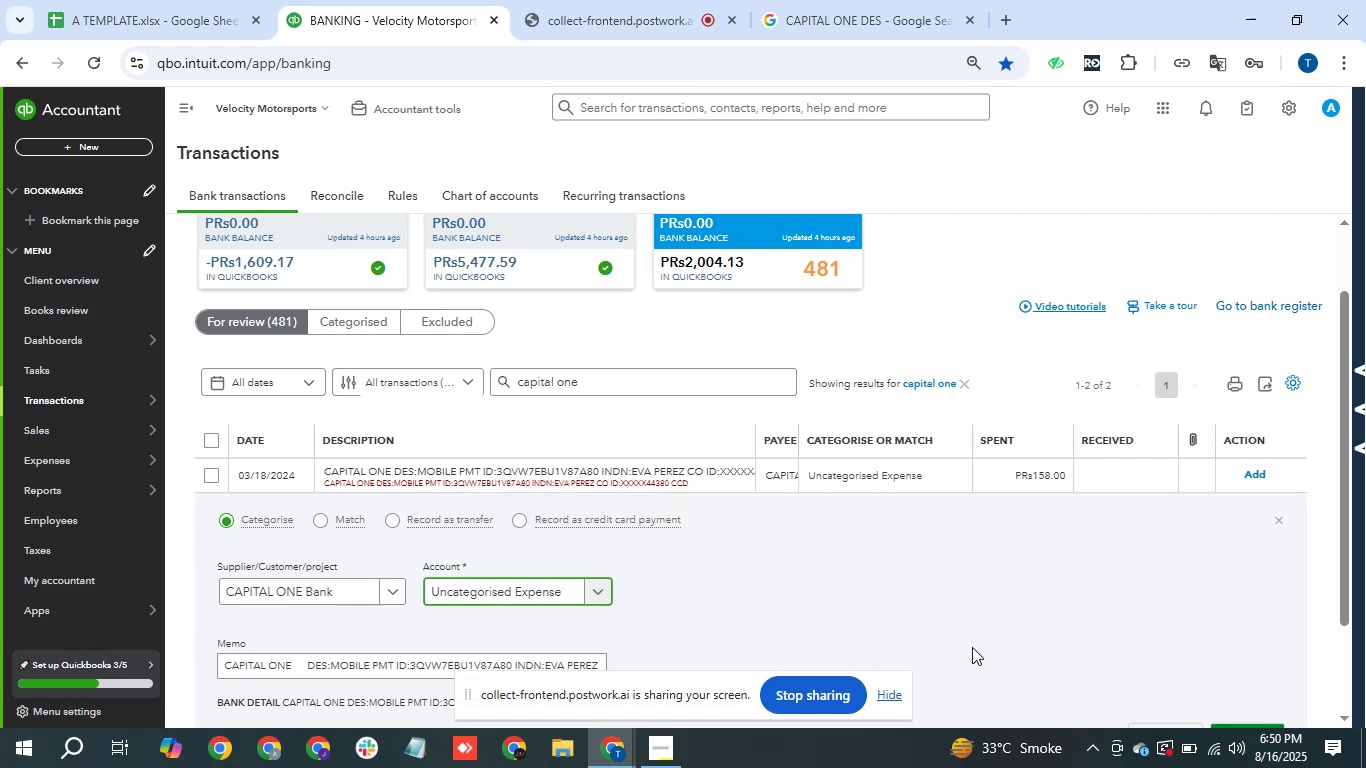 
scroll: coordinate [1212, 591], scroll_direction: down, amount: 1.0
 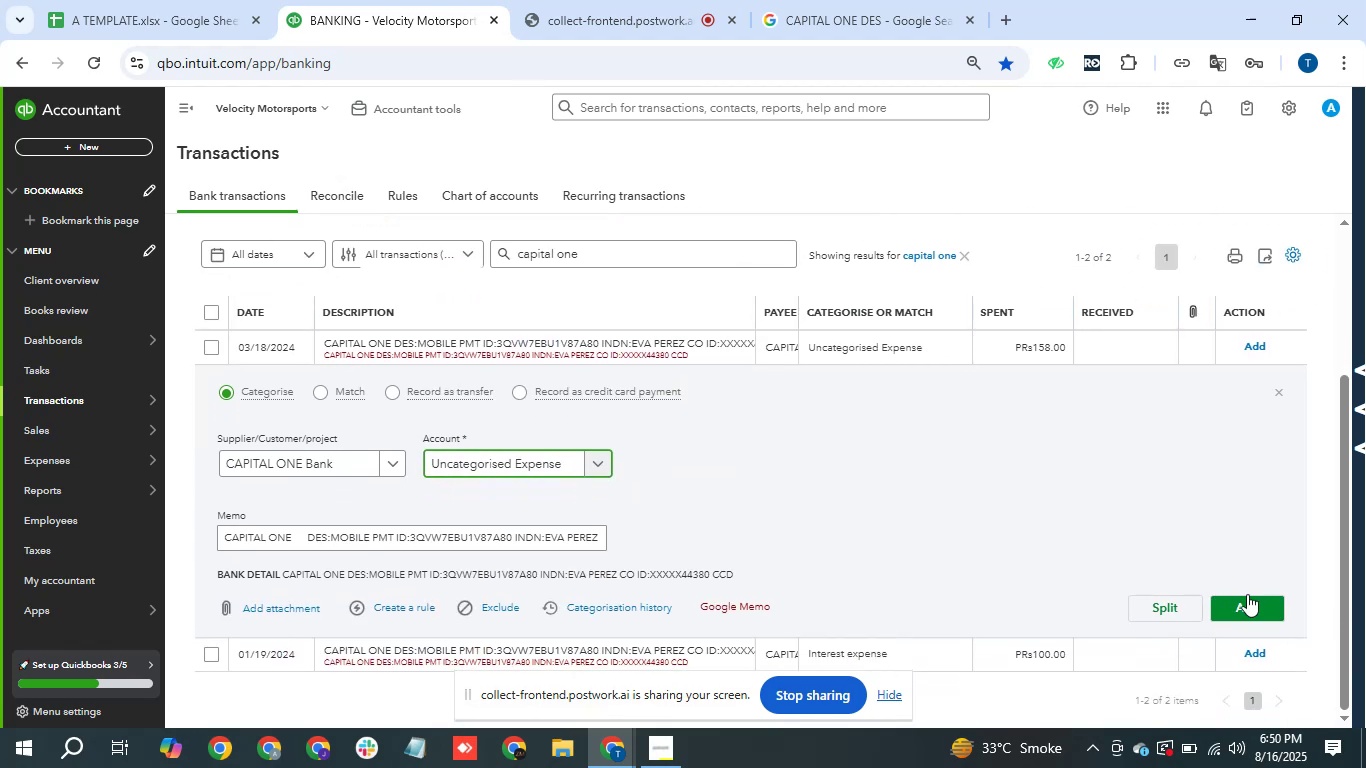 
left_click([1250, 596])
 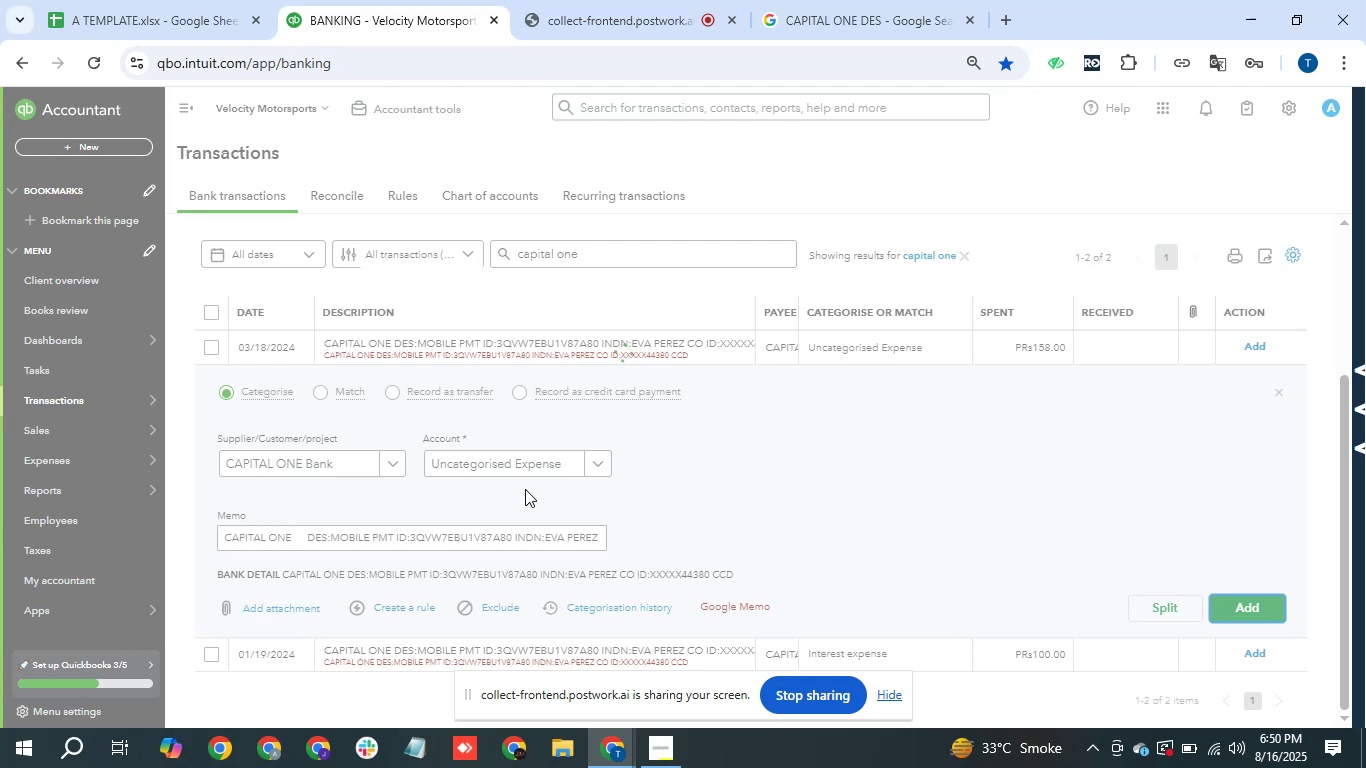 
wait(8.06)
 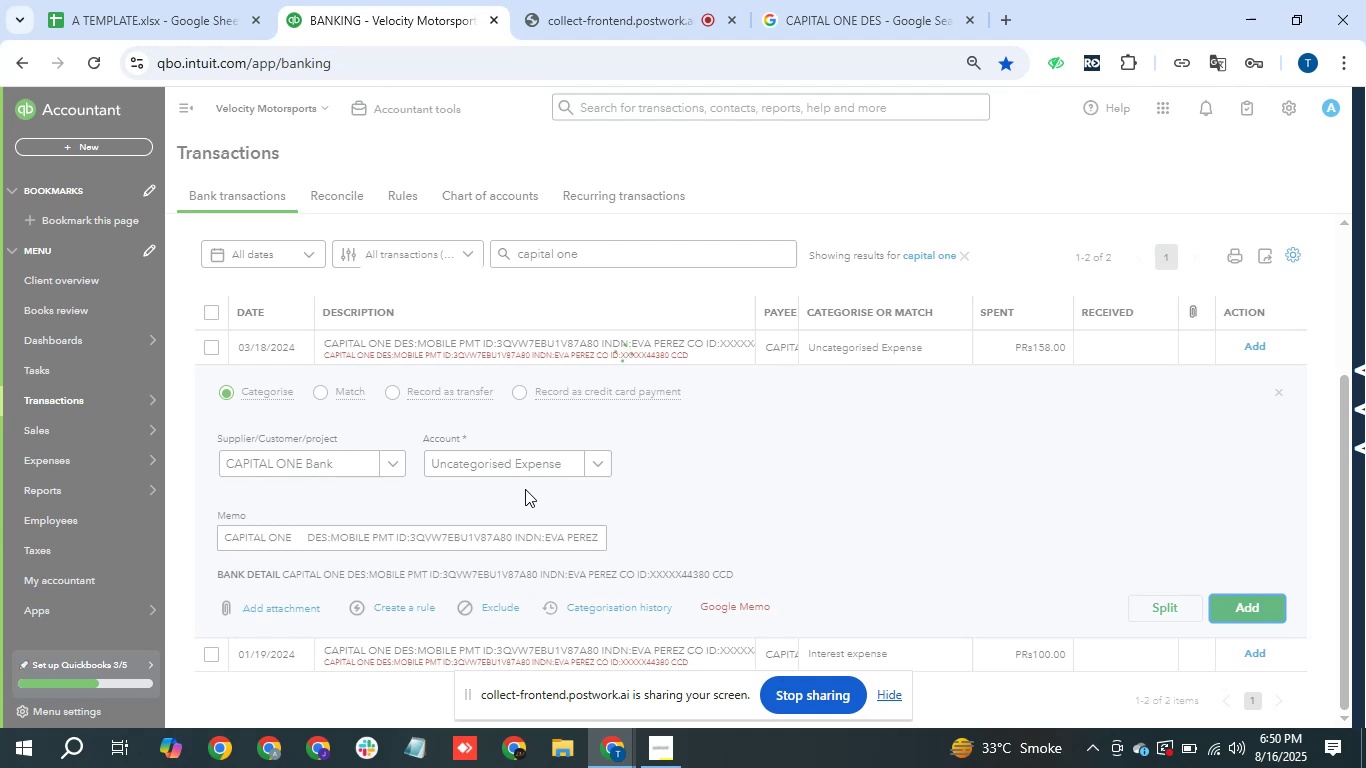 
left_click([585, 538])
 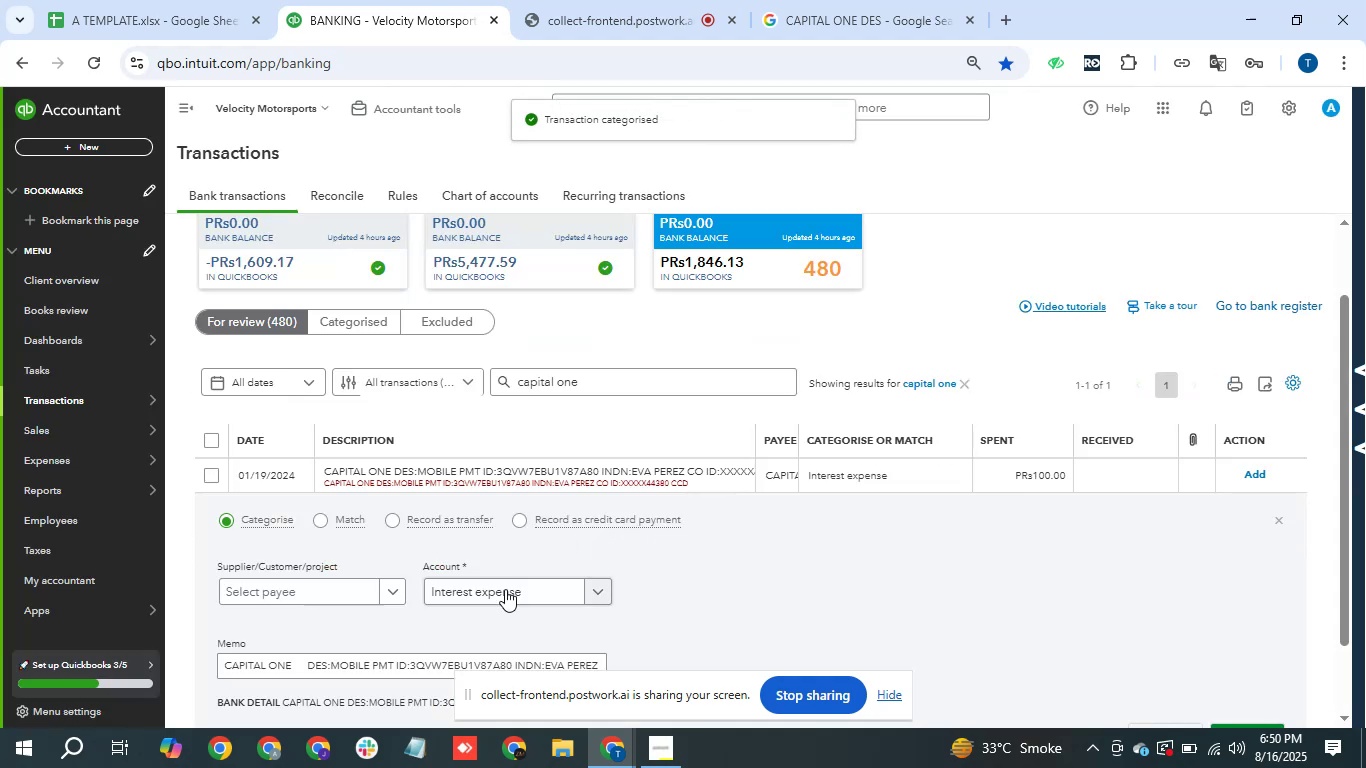 
left_click([503, 593])
 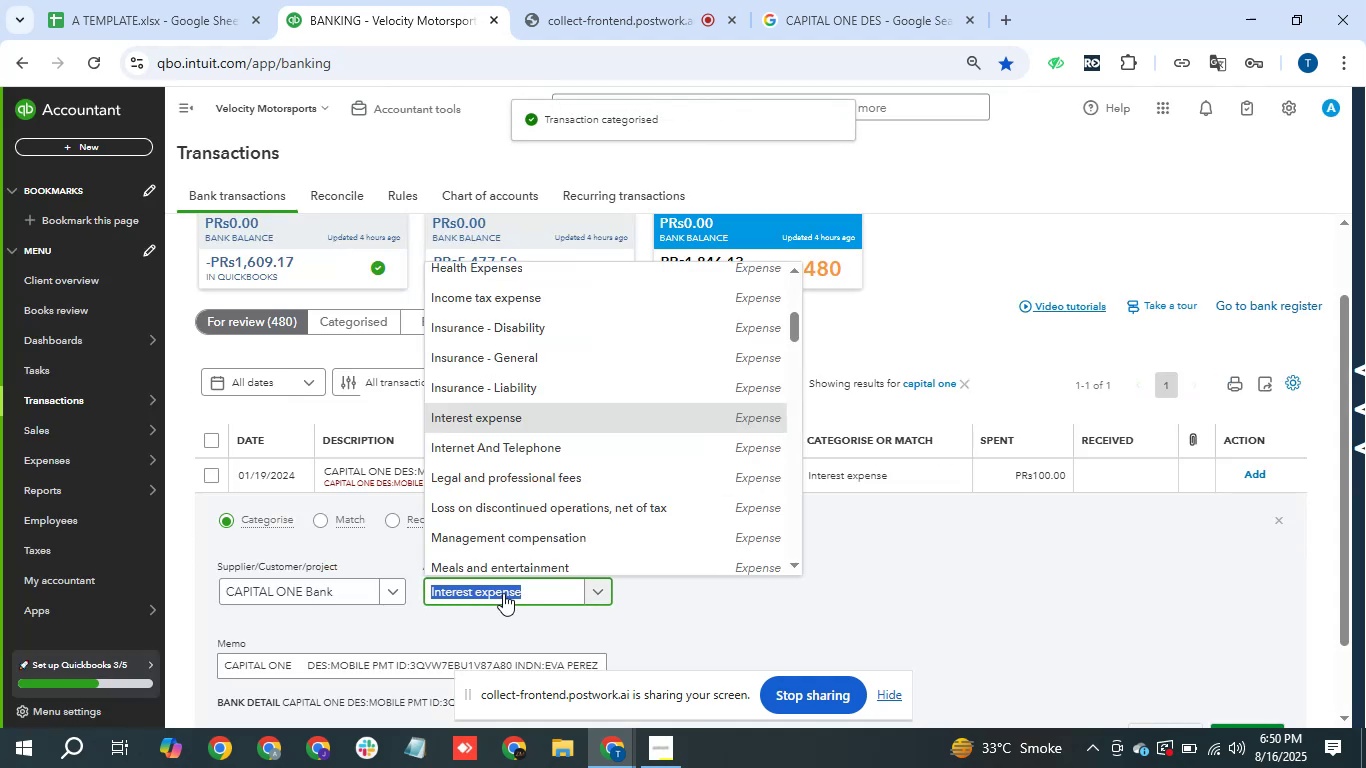 
type(uncat)
 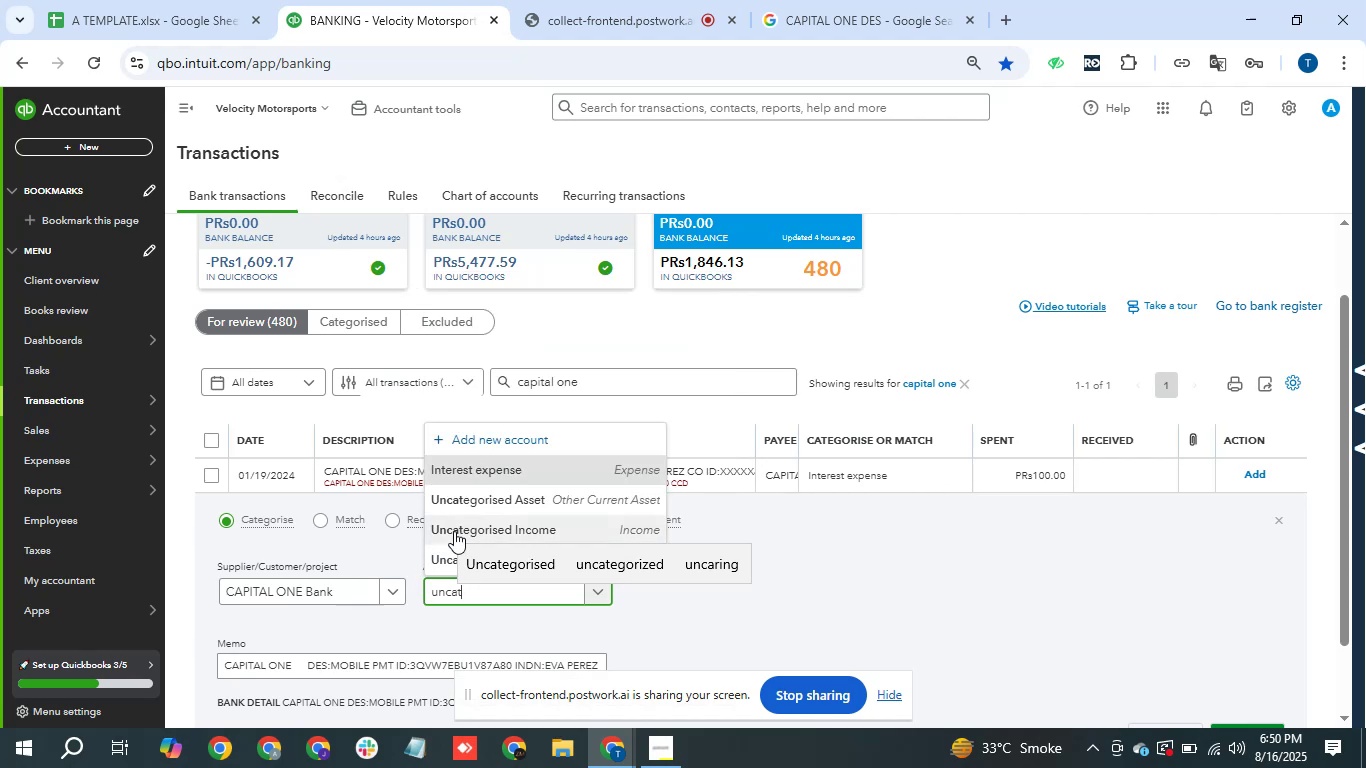 
left_click([448, 566])
 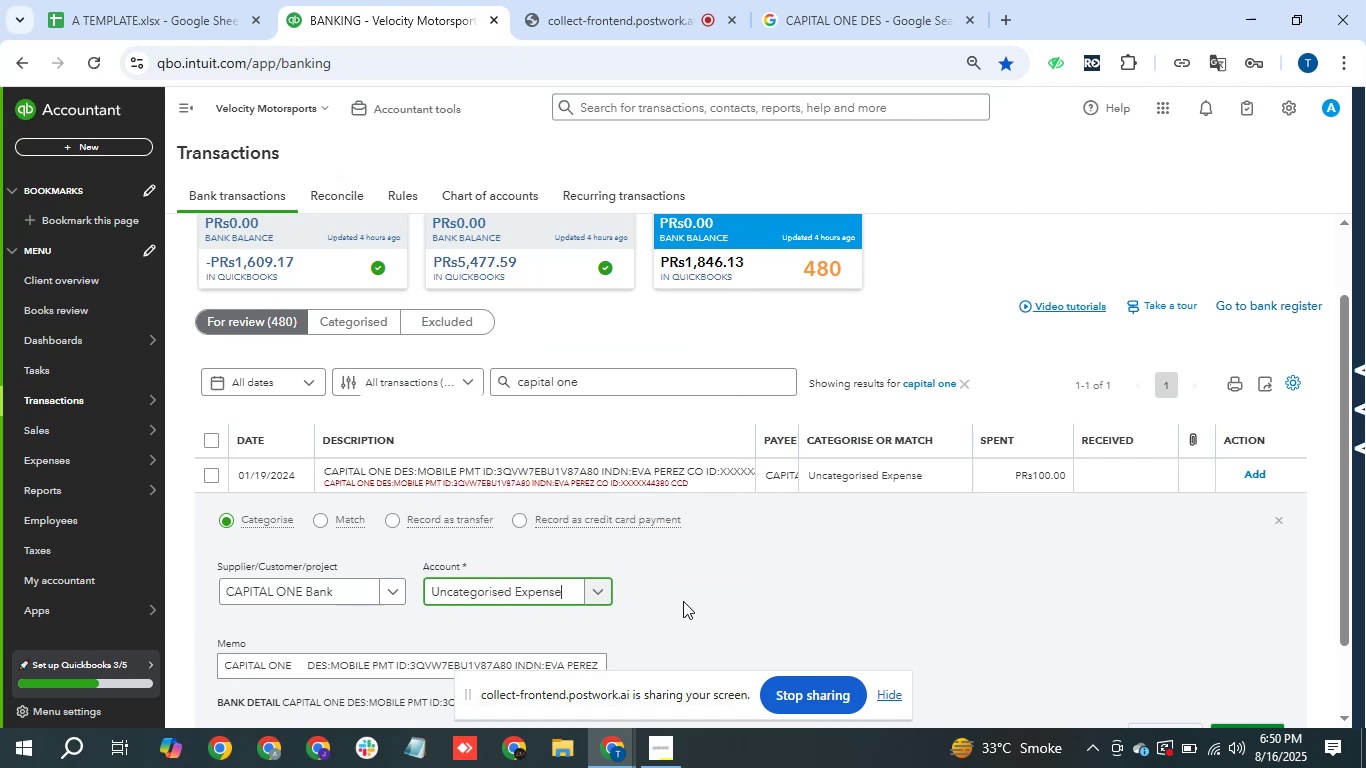 
scroll: coordinate [892, 625], scroll_direction: down, amount: 1.0
 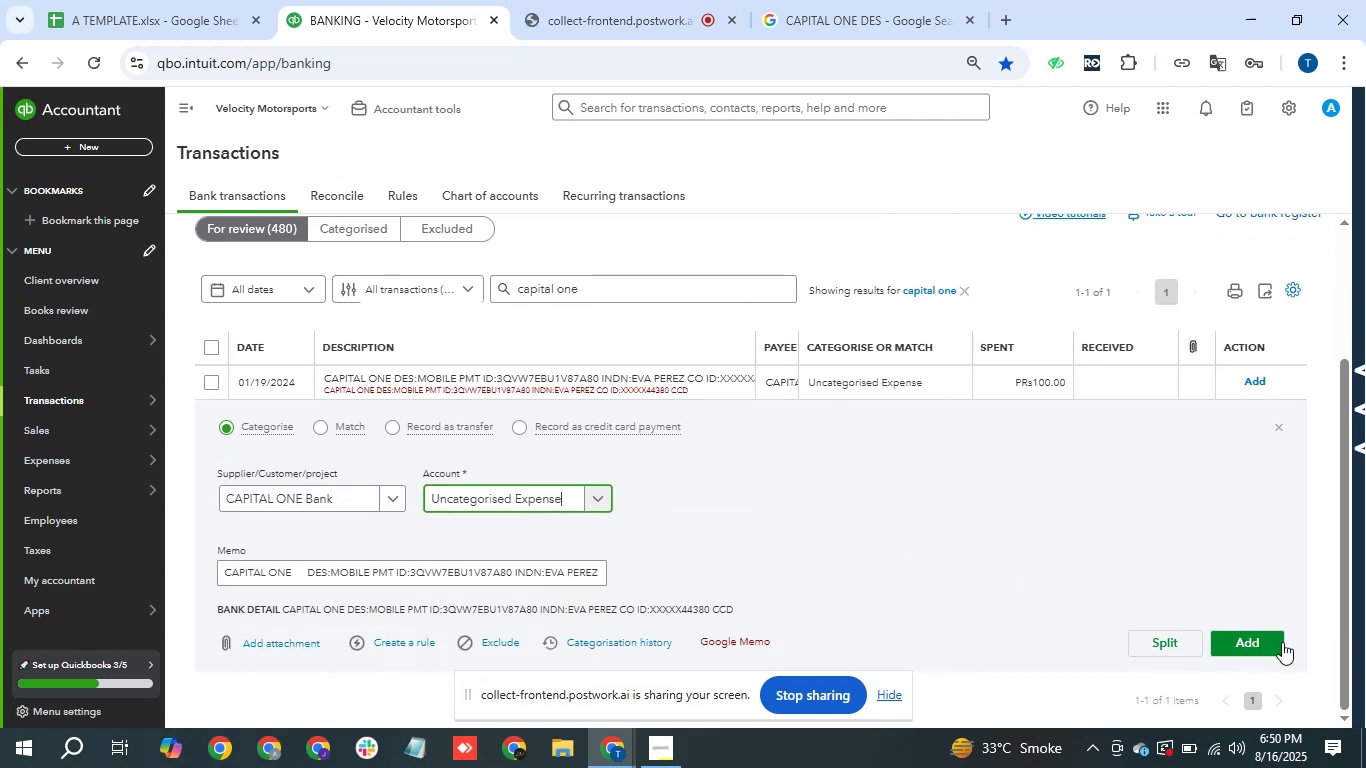 
left_click([1284, 645])
 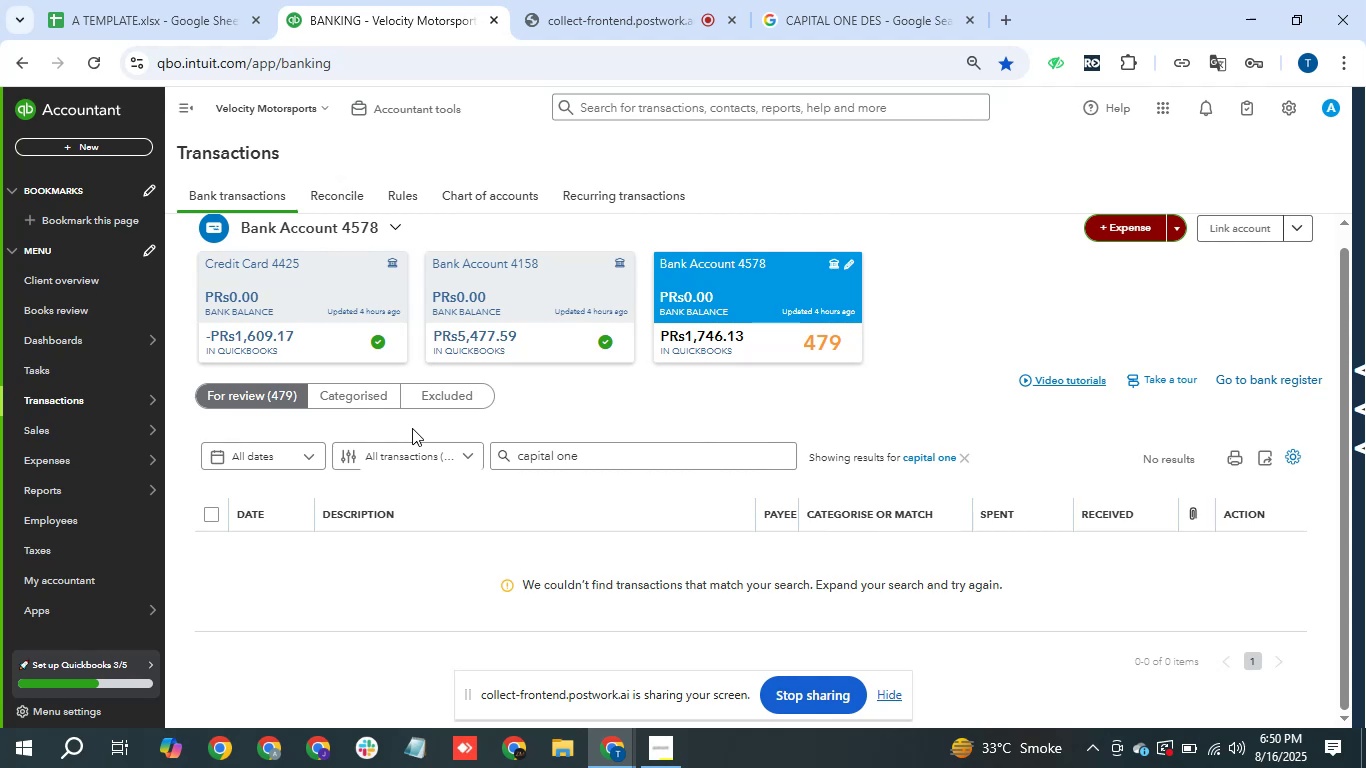 
wait(41.26)
 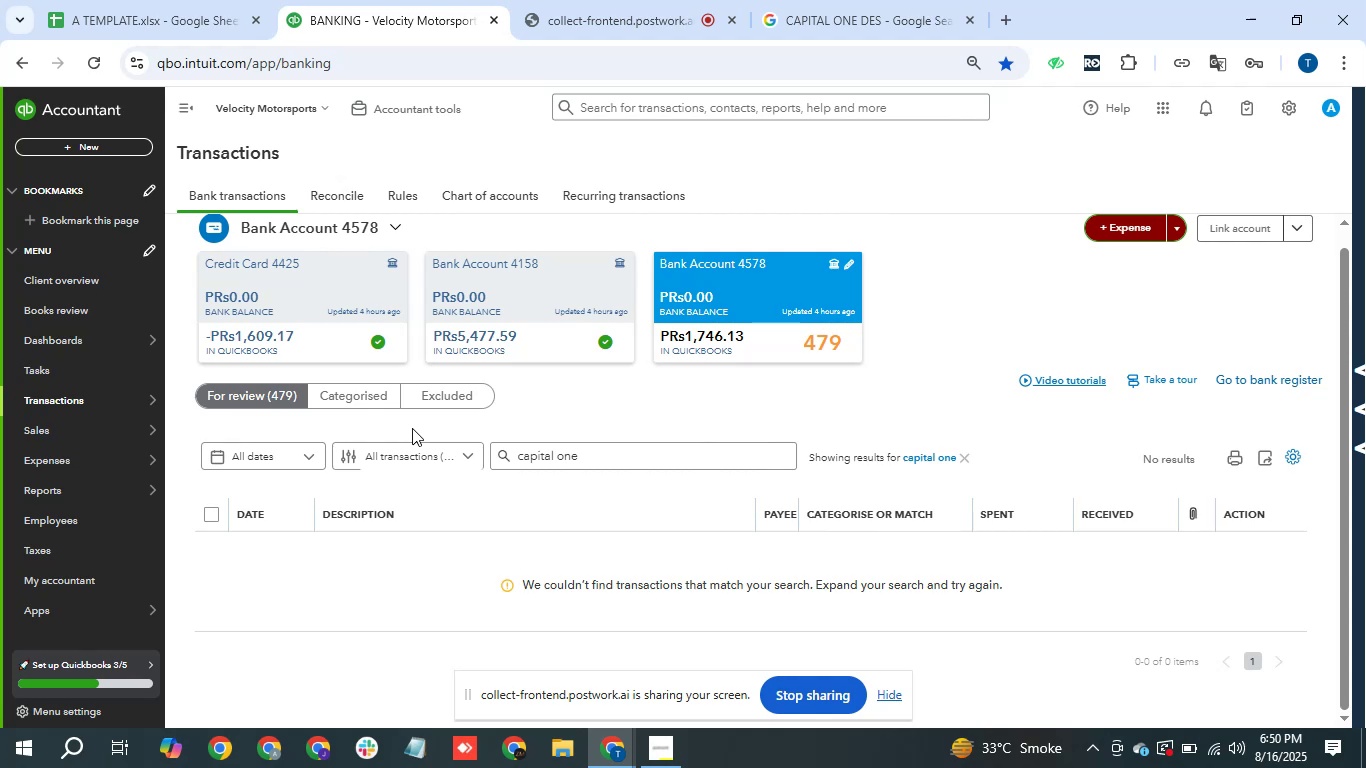 
double_click([960, 456])
 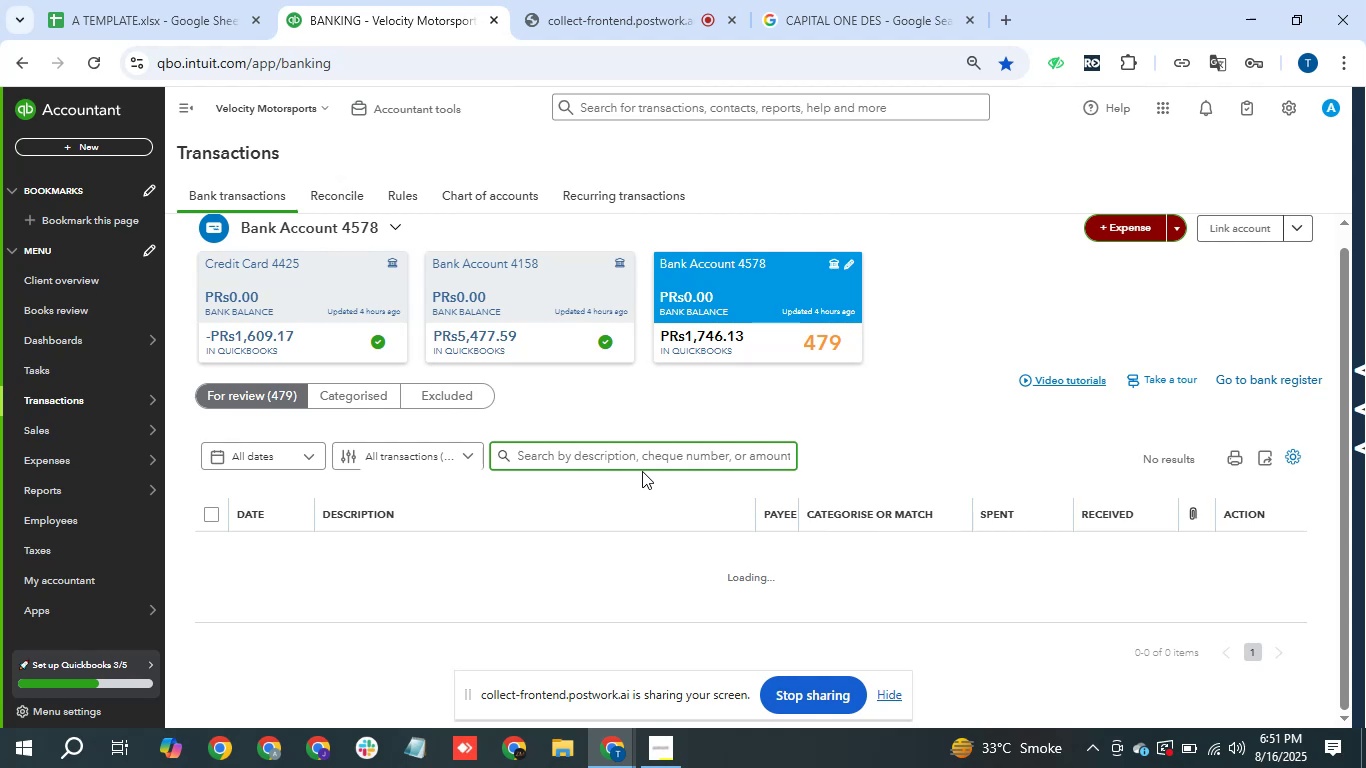 
wait(59.98)
 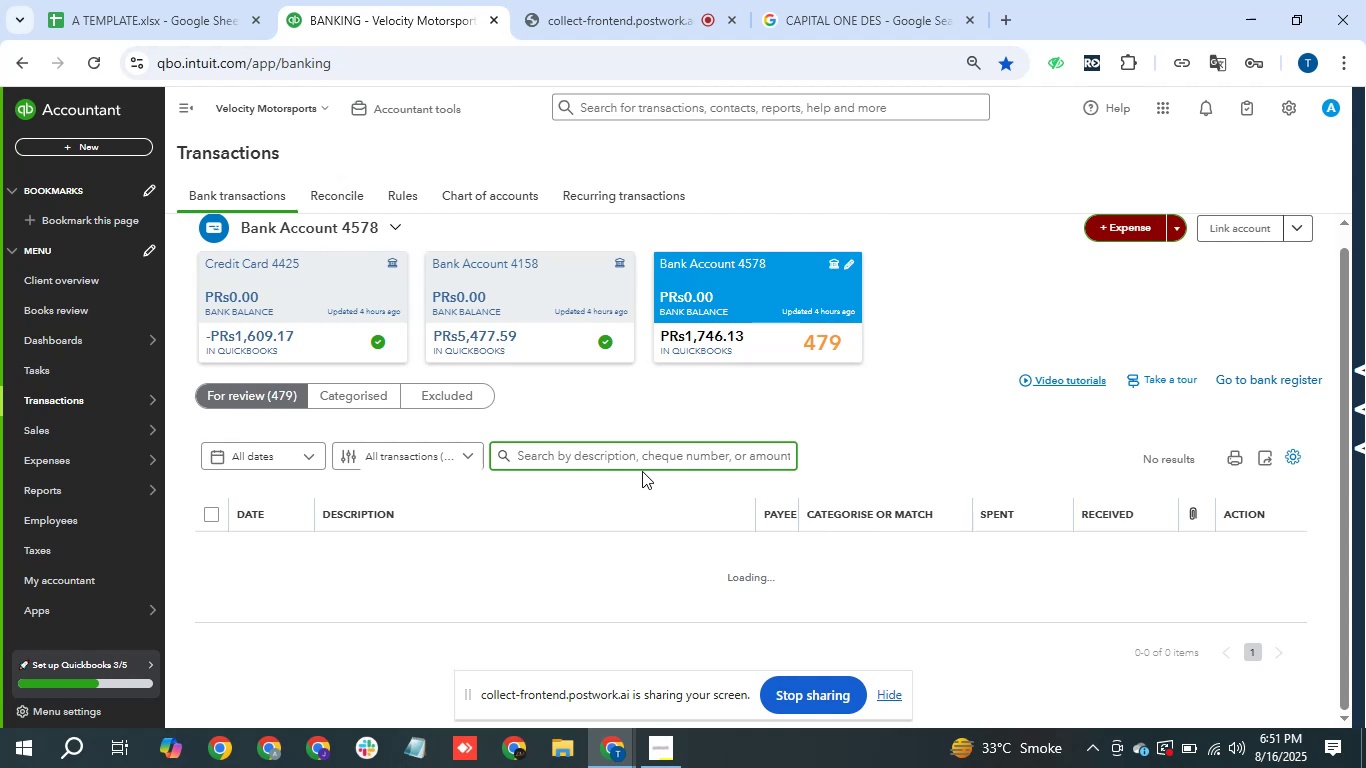 
left_click([701, 317])
 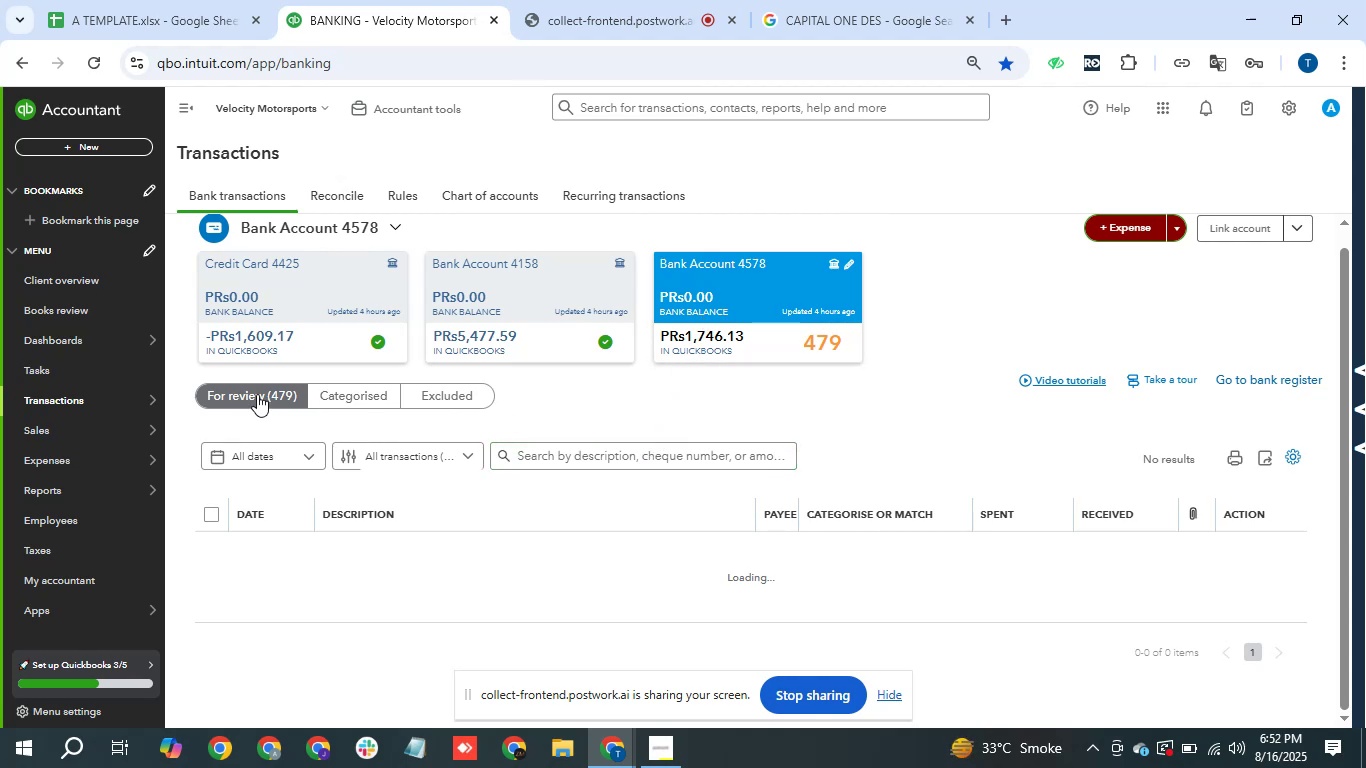 
double_click([256, 393])
 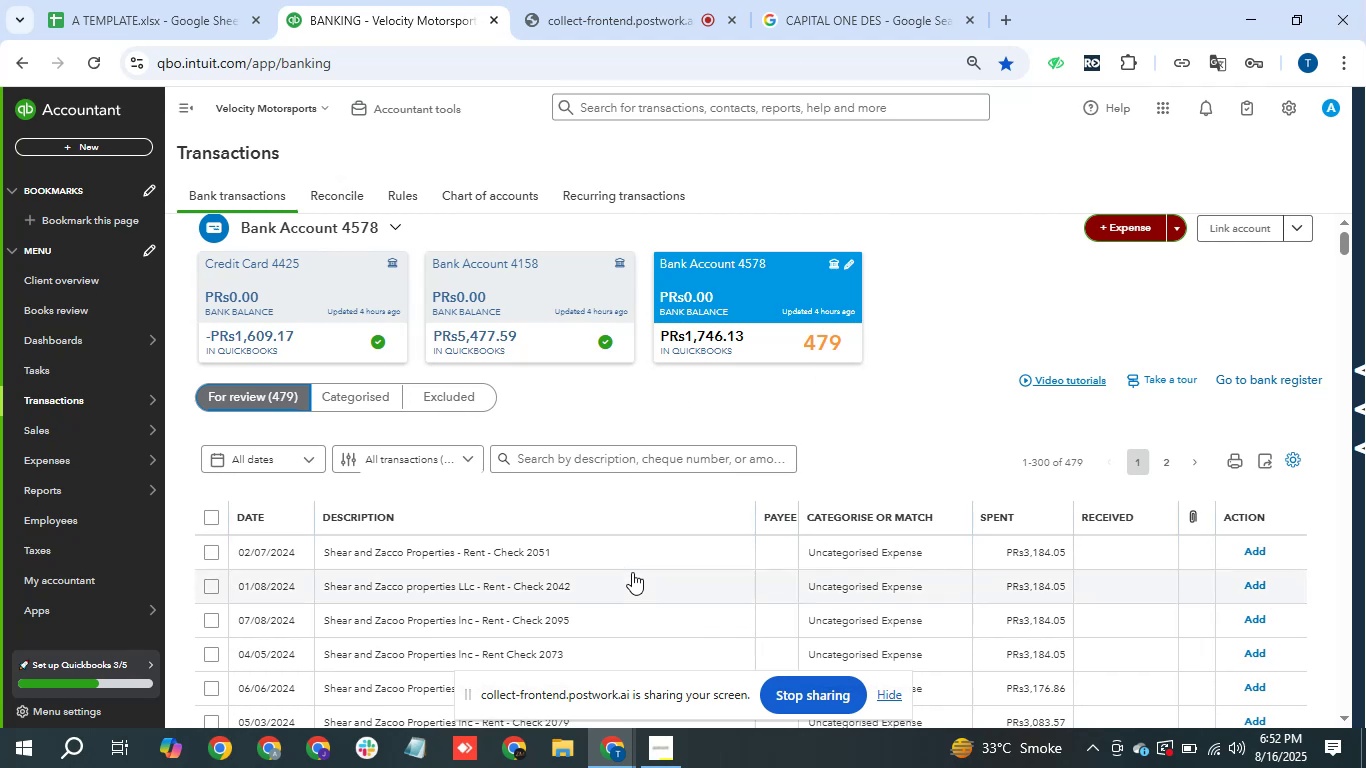 
wait(33.94)
 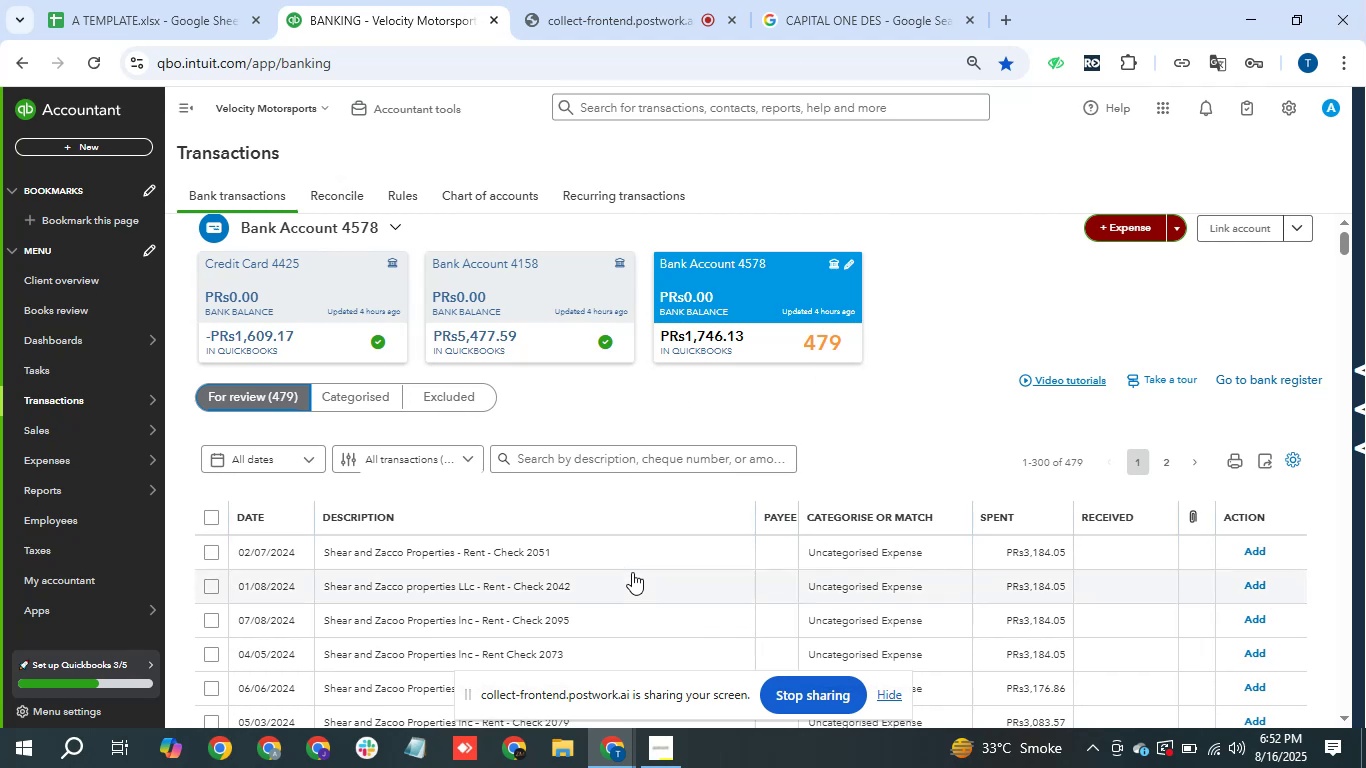 
left_click([1347, 714])
 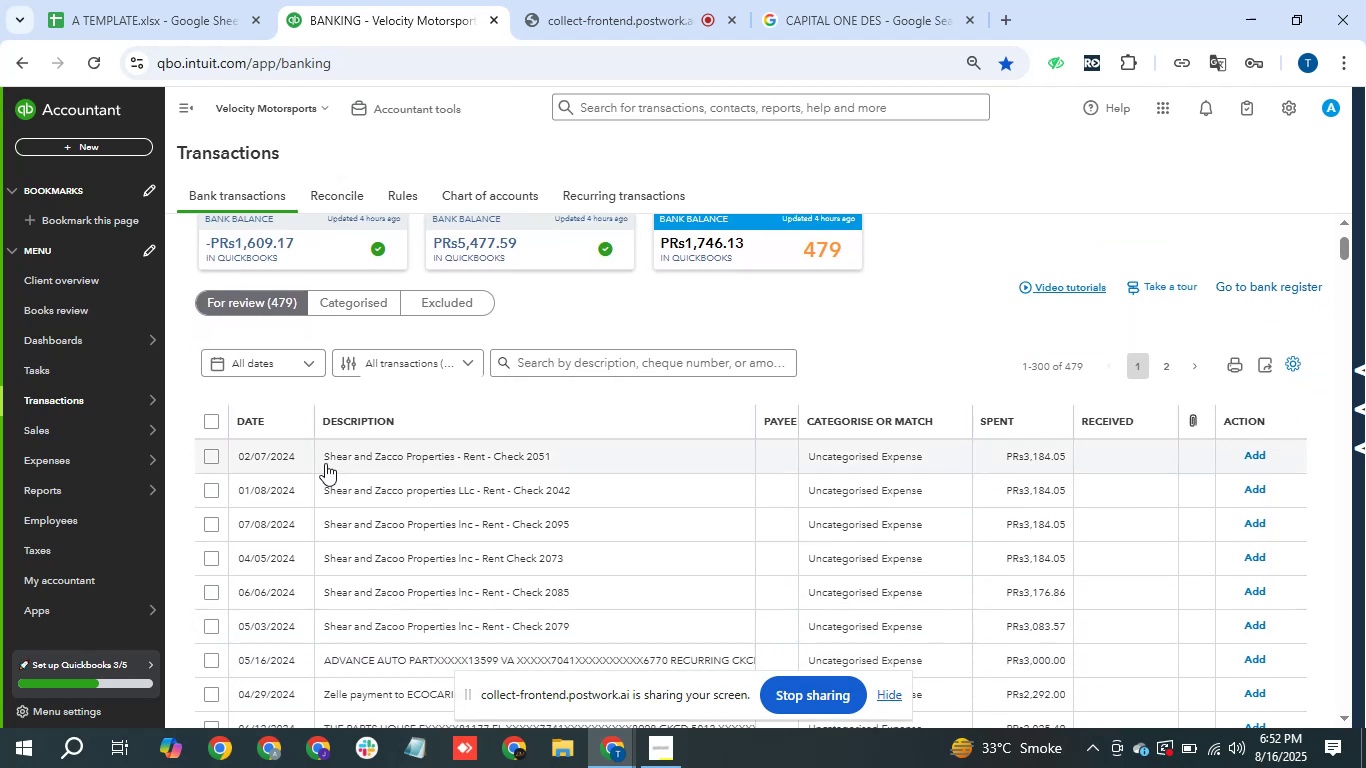 
left_click_drag(start_coordinate=[325, 453], to_coordinate=[487, 461])
 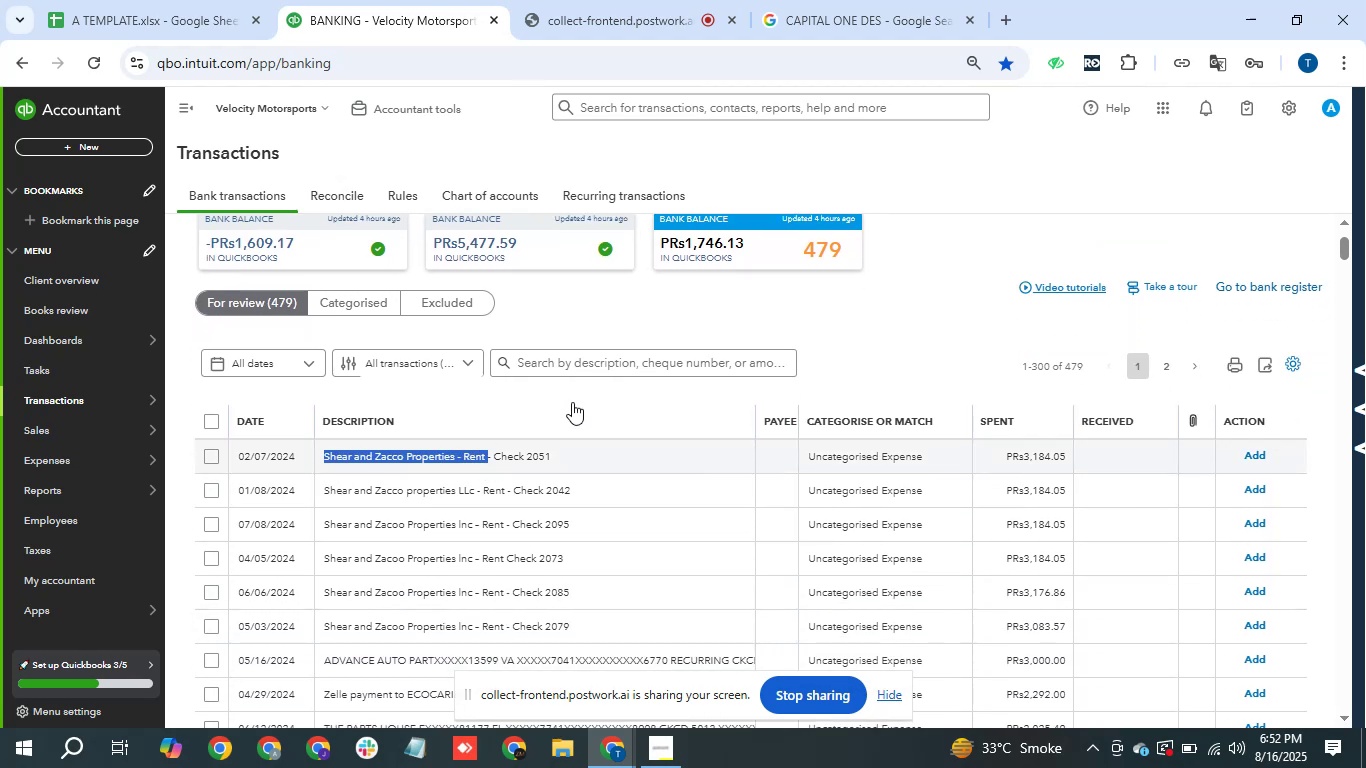 
key(Control+C)
 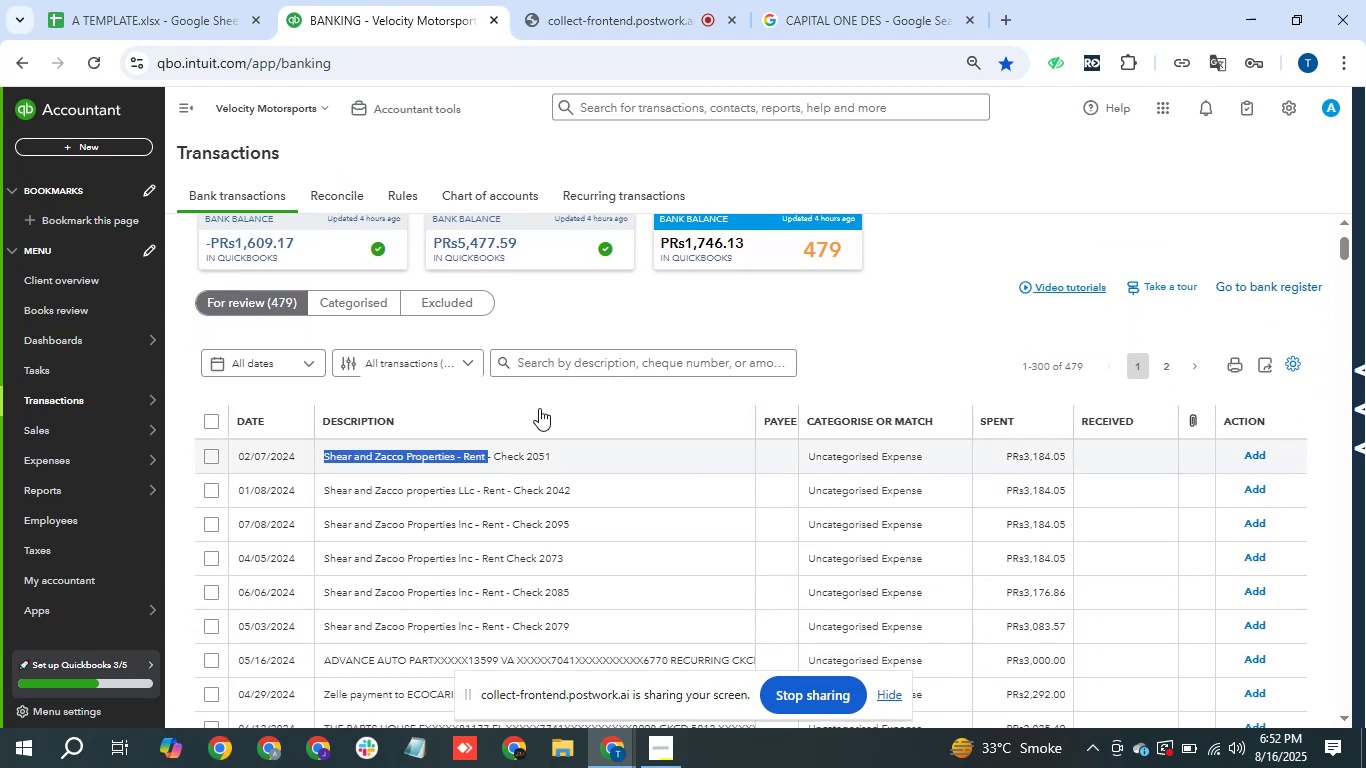 
left_click([620, 370])
 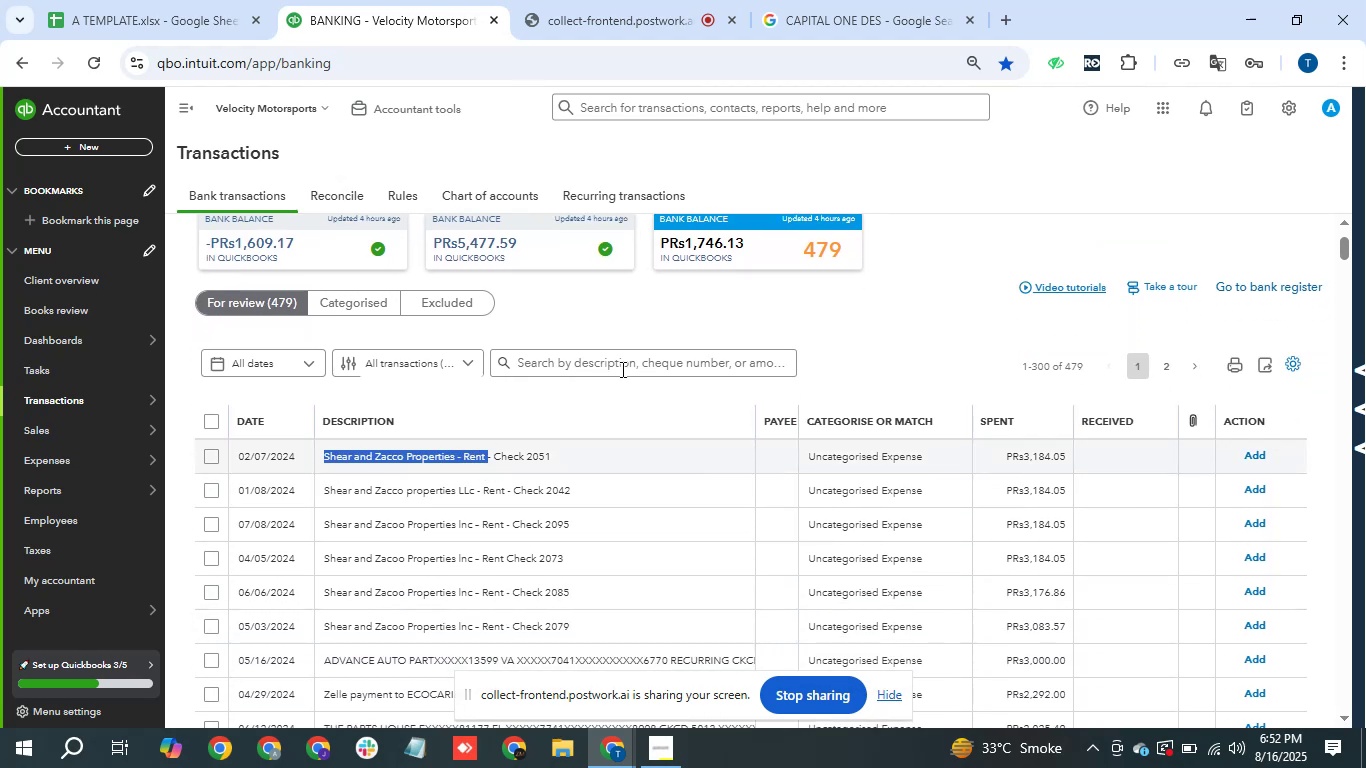 
key(Control+ControlLeft)
 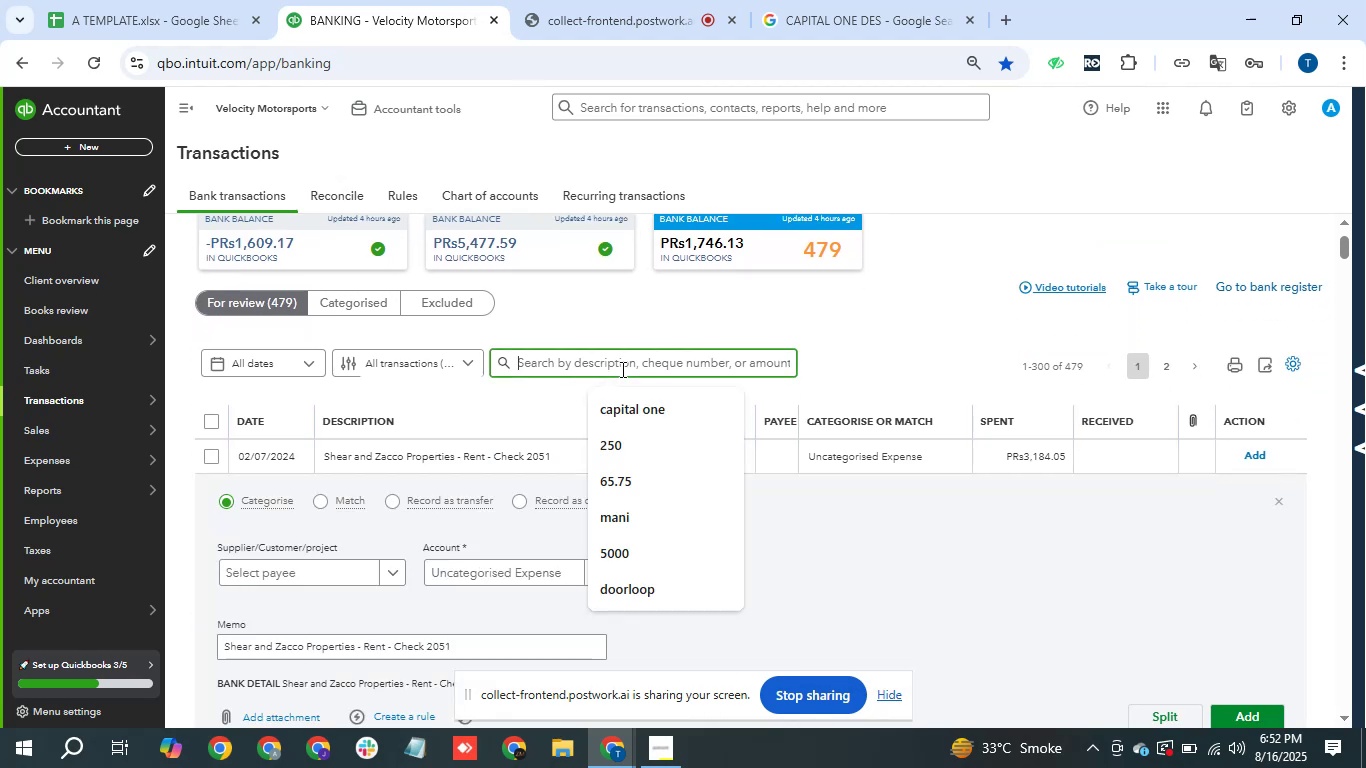 
key(Control+V)
 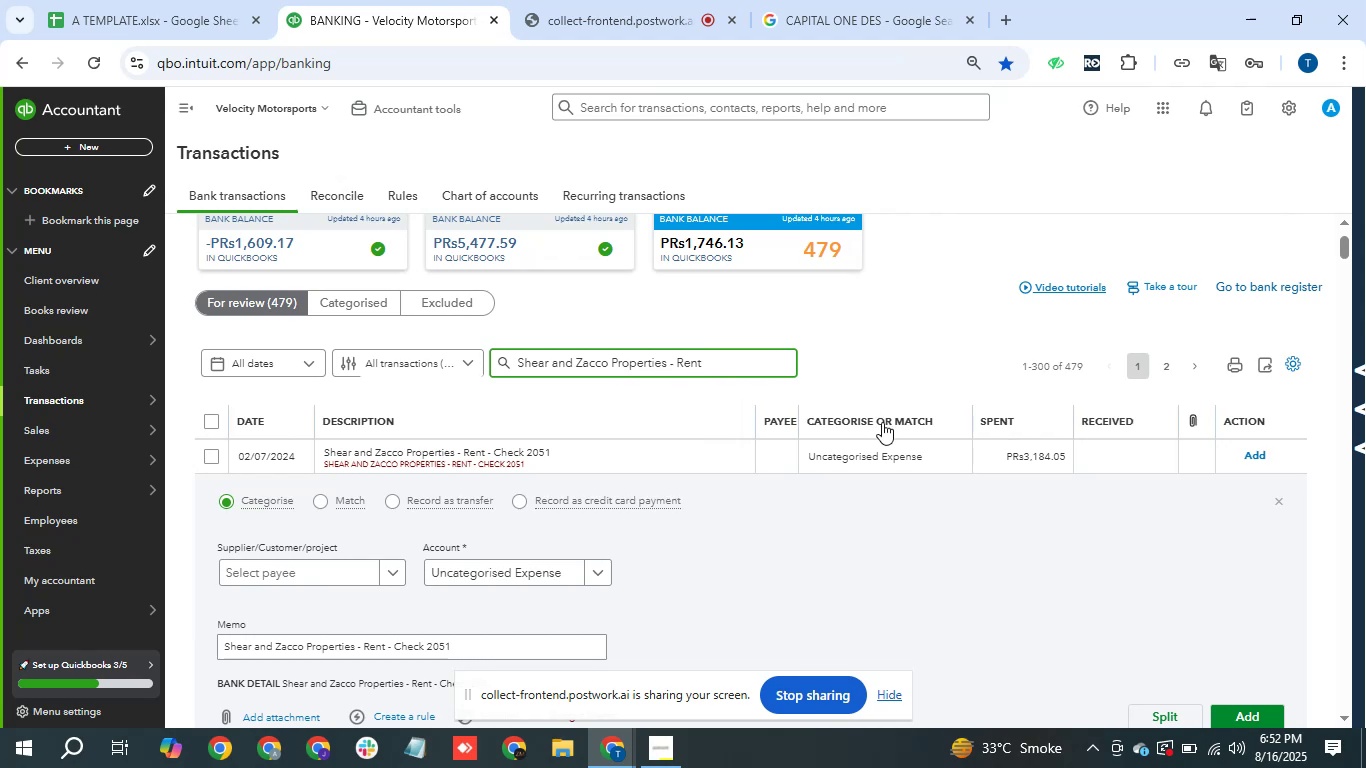 
key(Enter)
 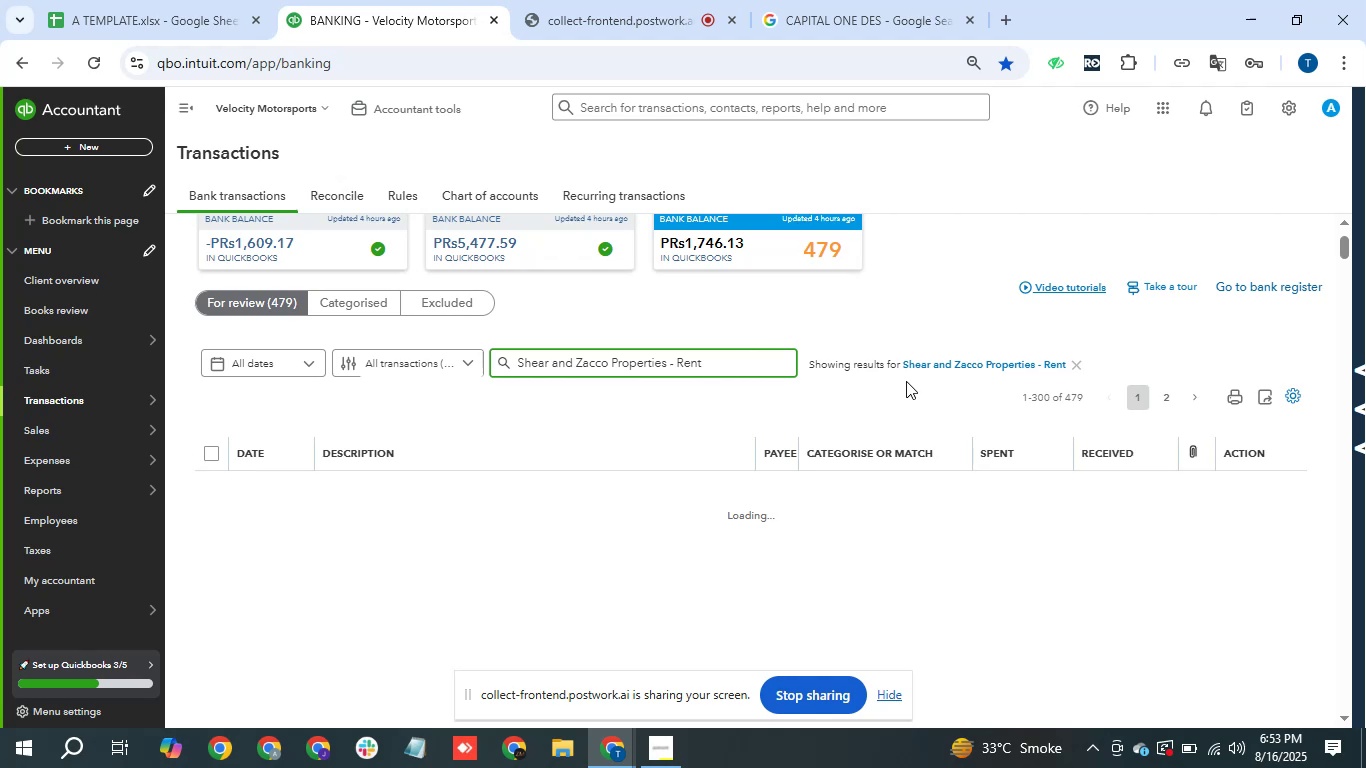 
wait(22.98)
 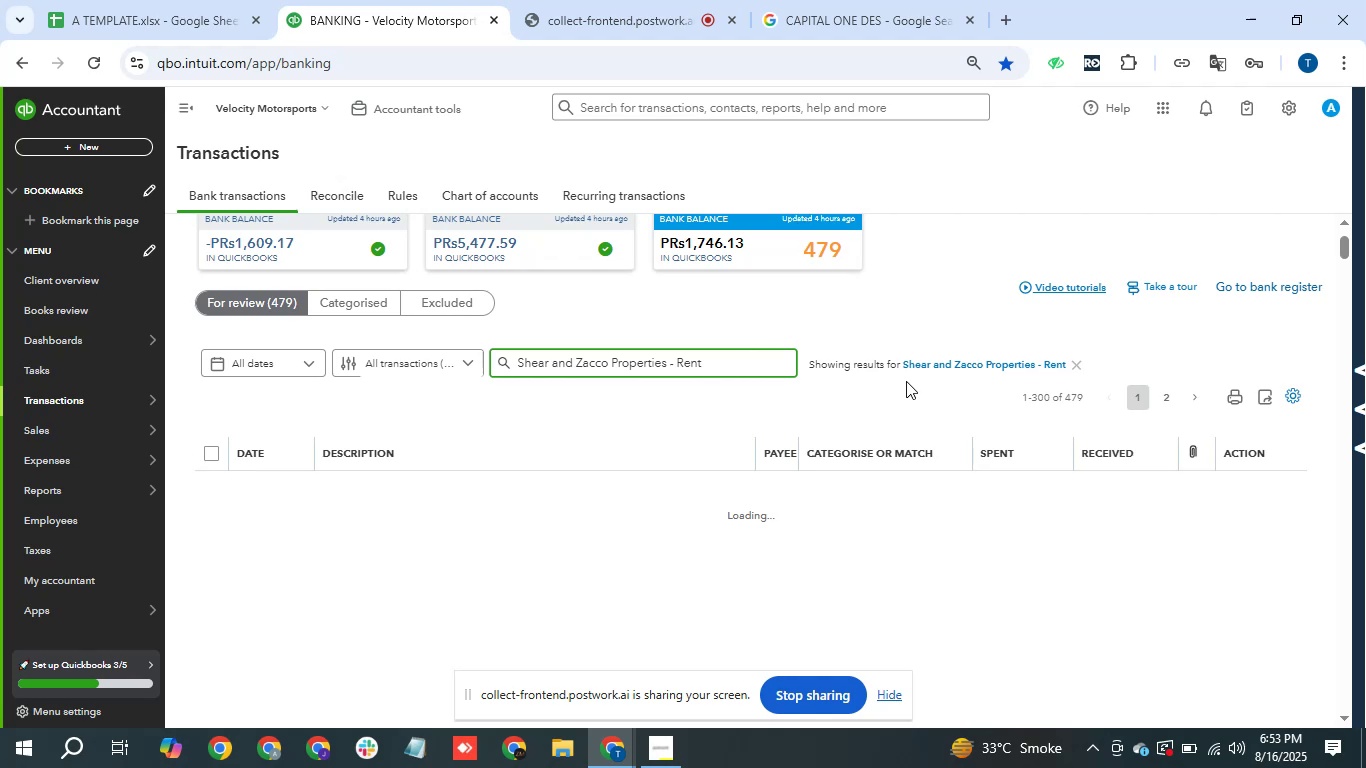 
left_click([678, 471])
 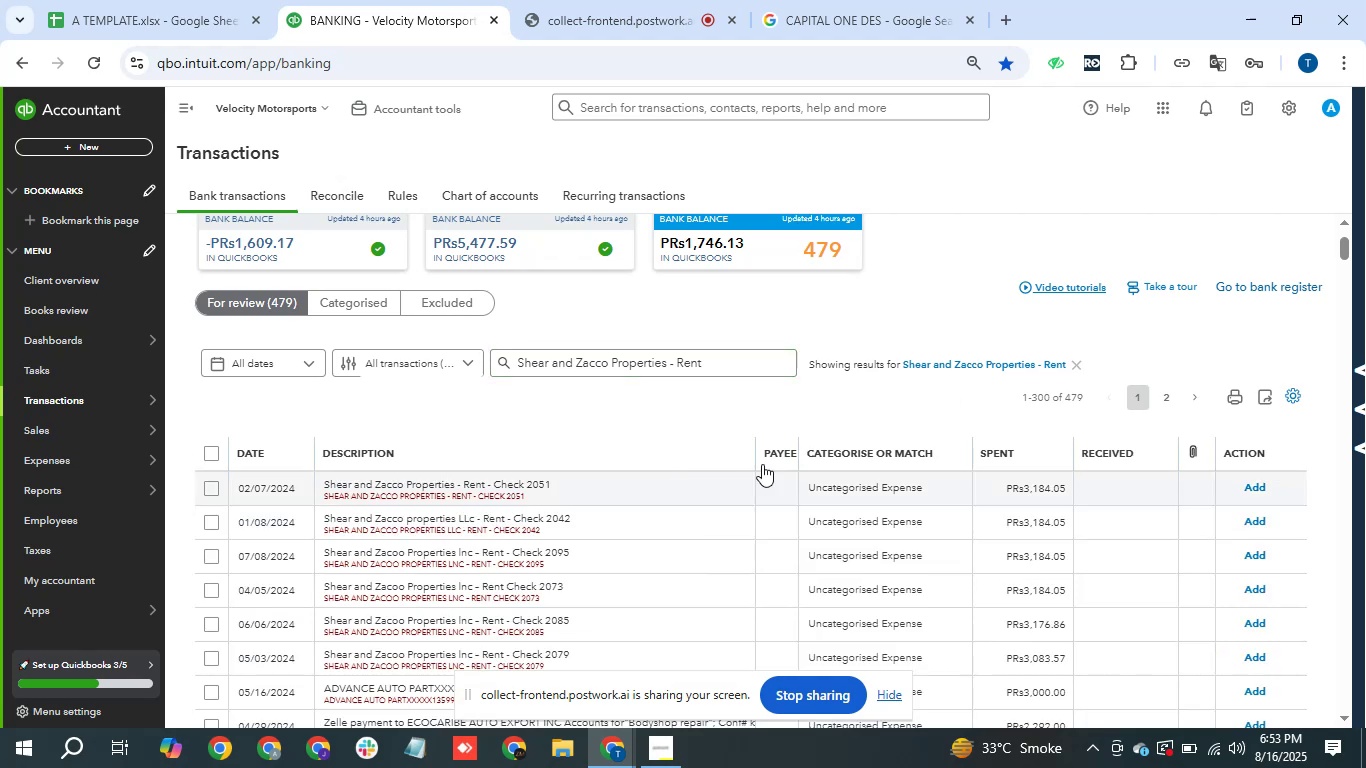 
scroll: coordinate [693, 550], scroll_direction: down, amount: 14.0
 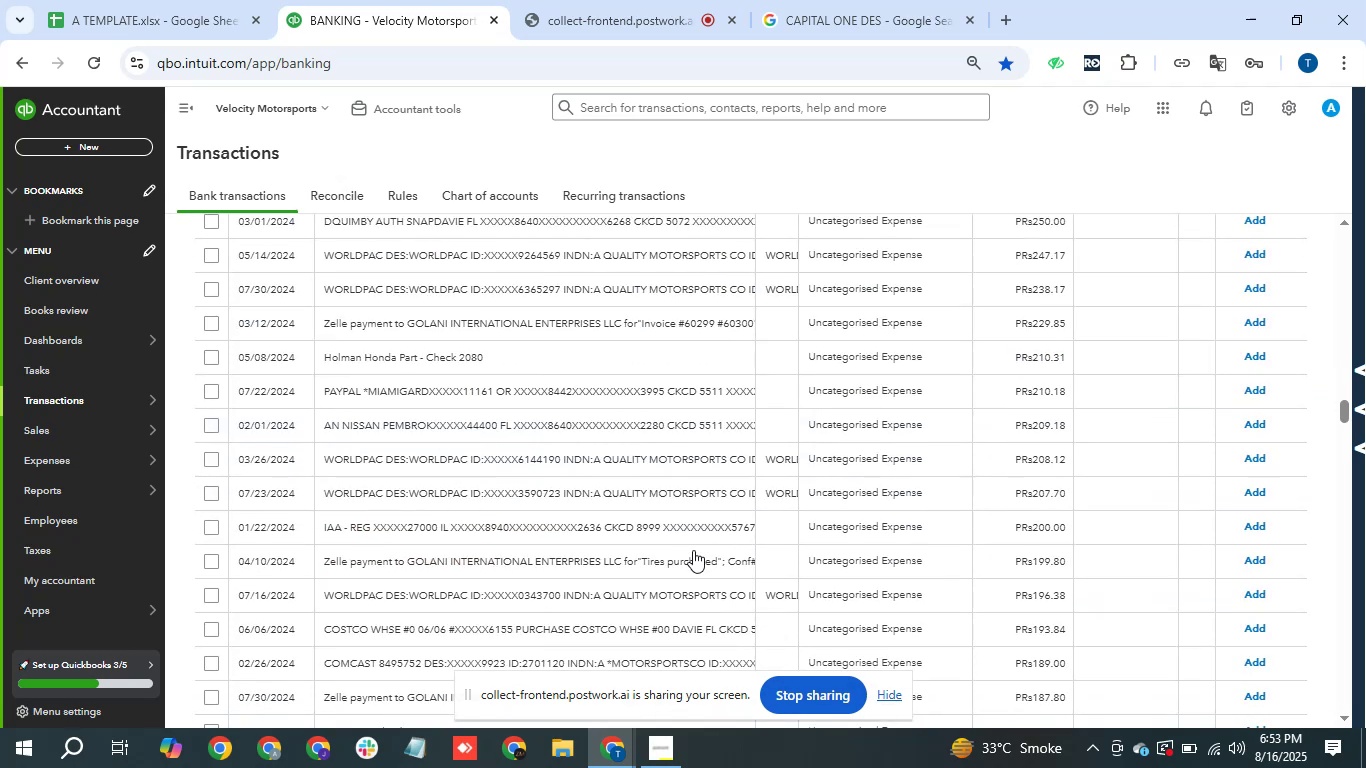 
scroll: coordinate [693, 550], scroll_direction: up, amount: 10.0
 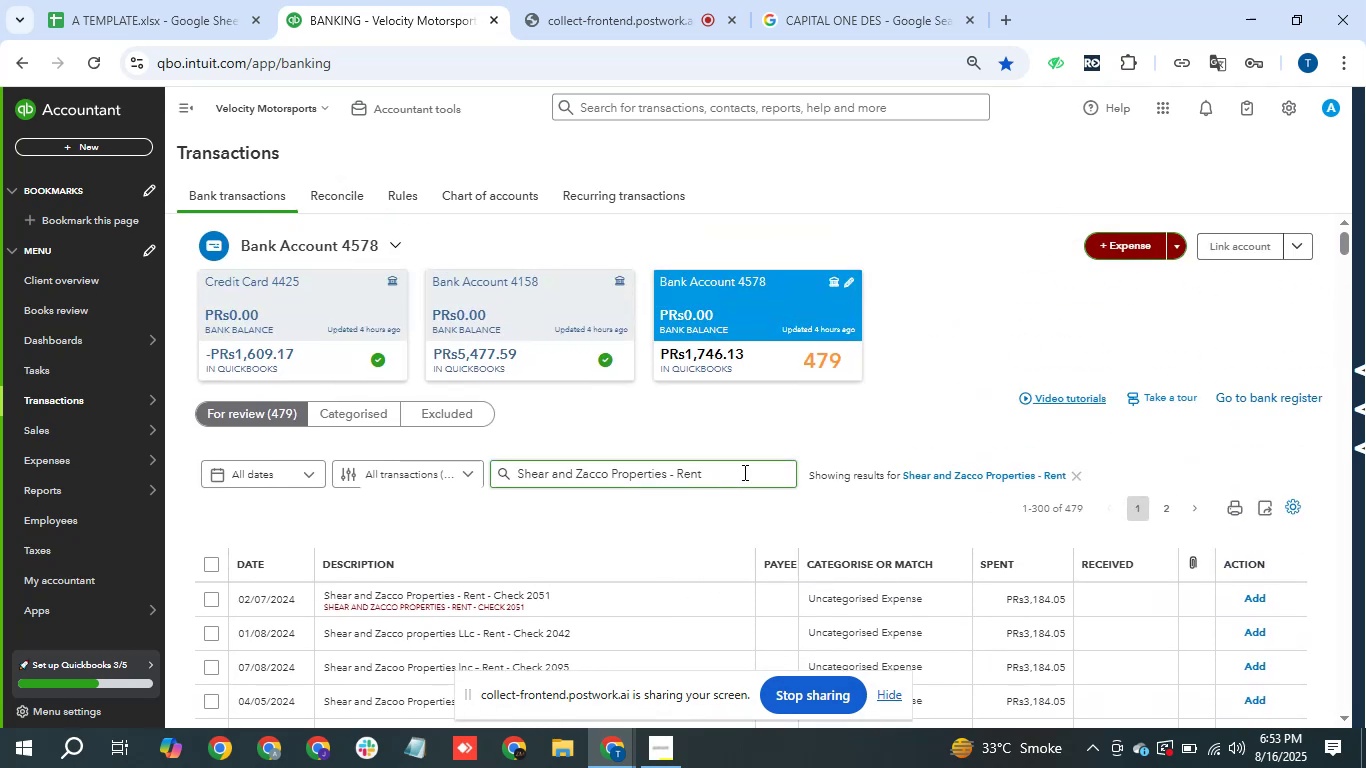 
double_click([743, 472])
 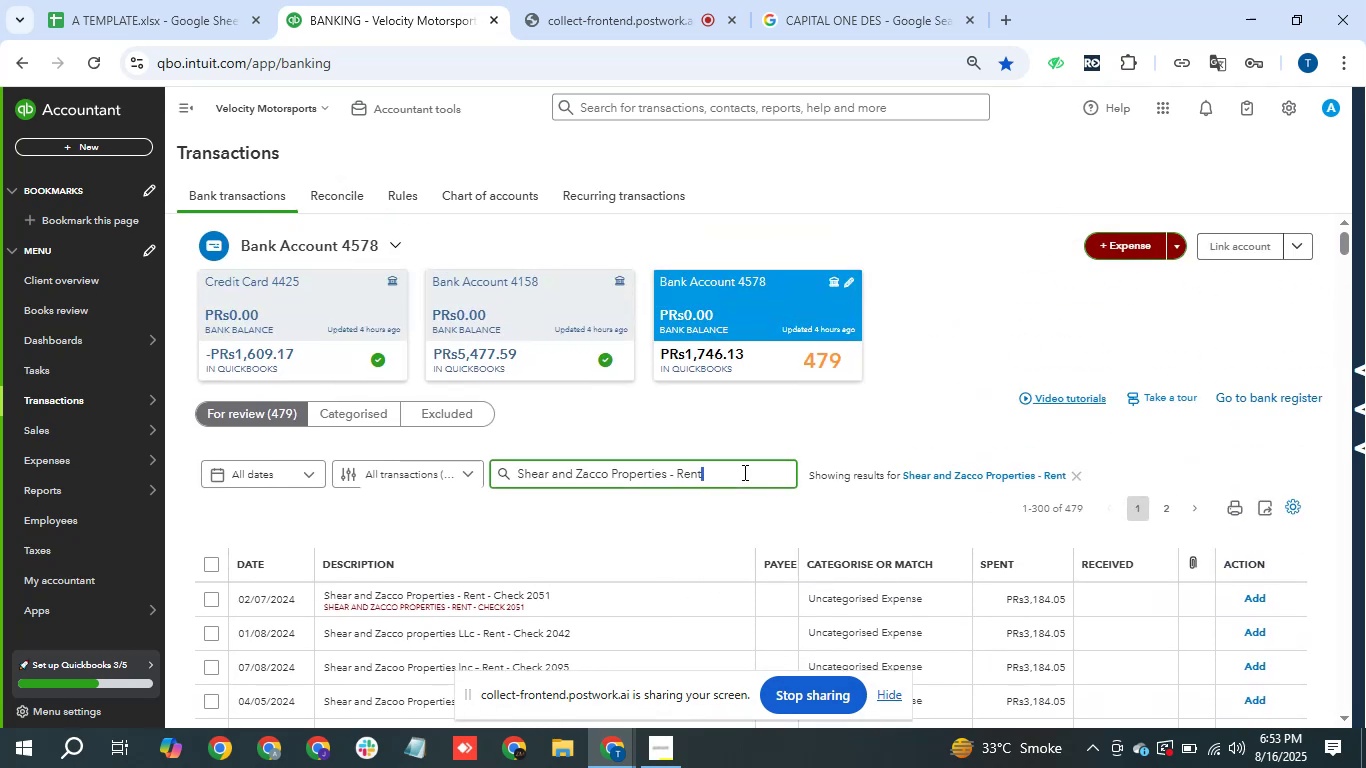 
triple_click([743, 472])
 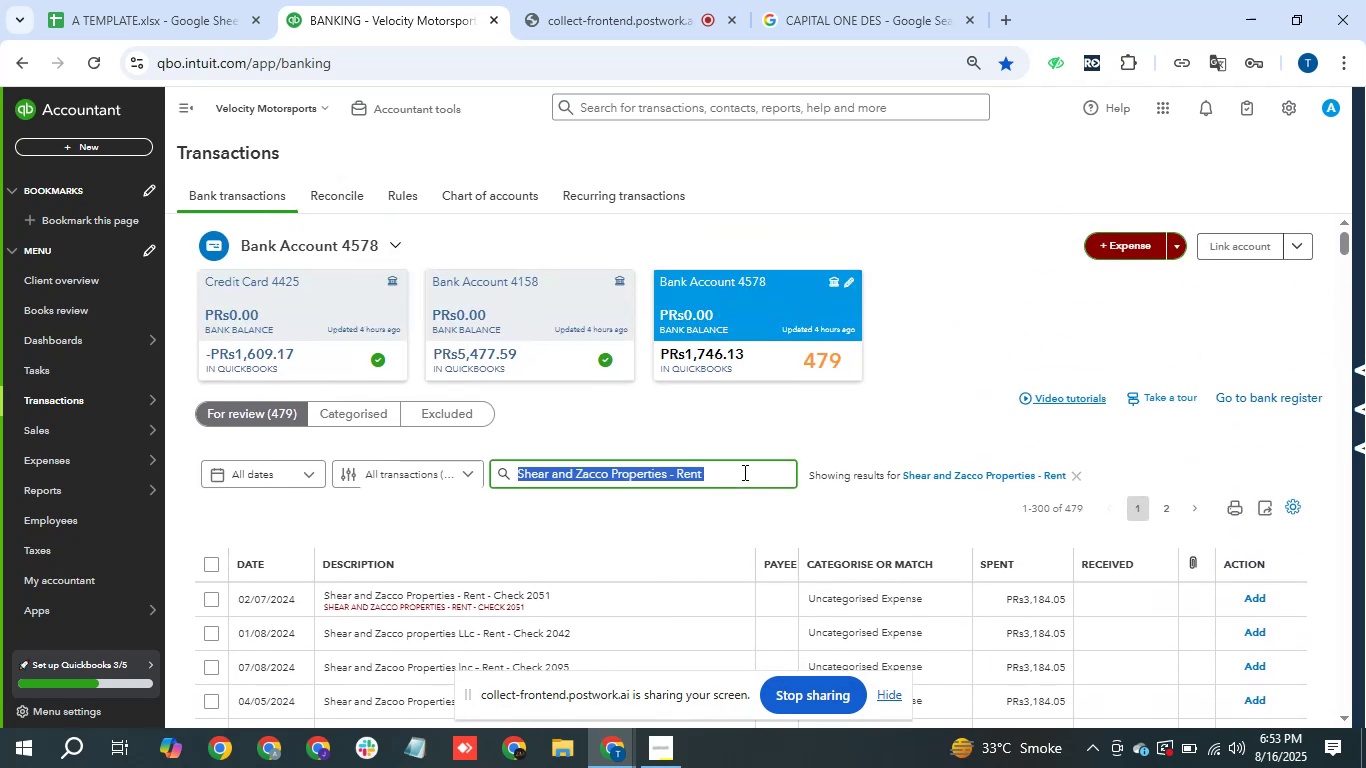 
triple_click([743, 472])
 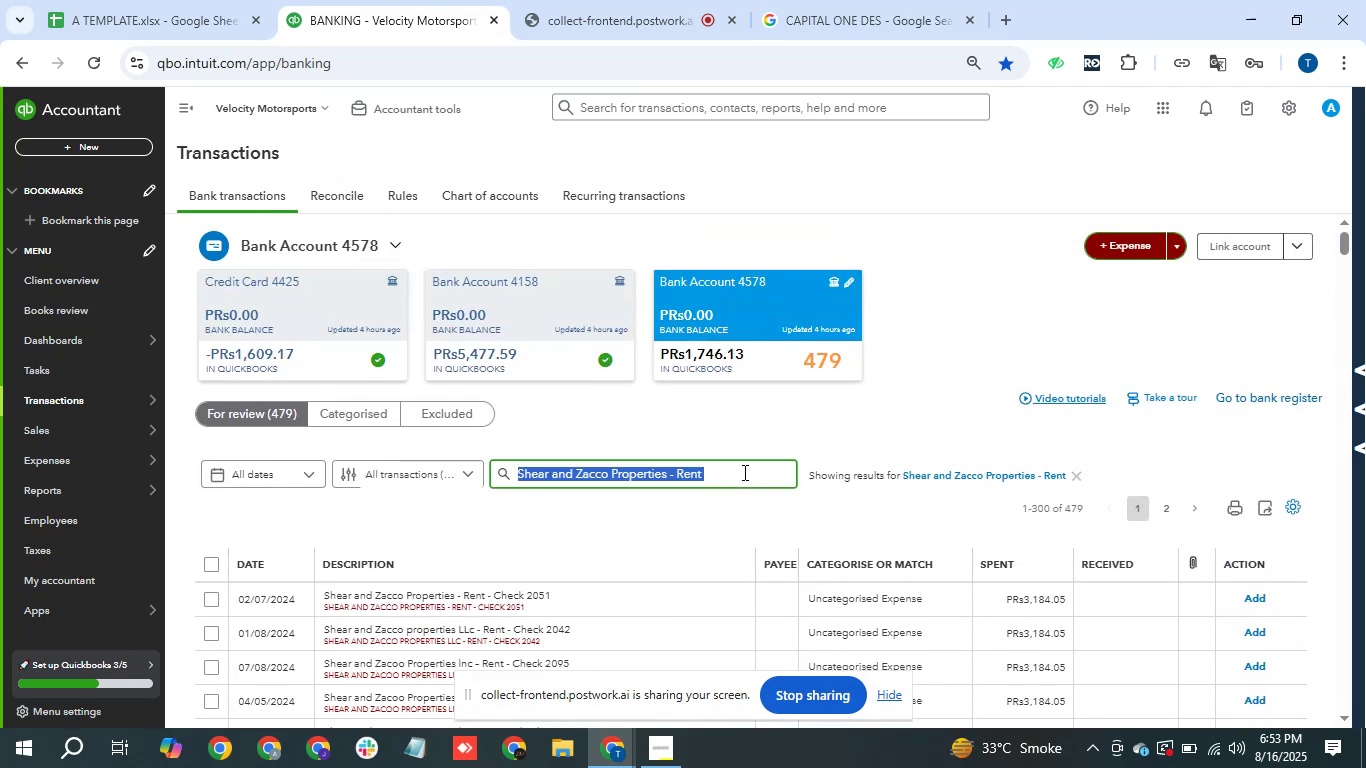 
type(rent)
 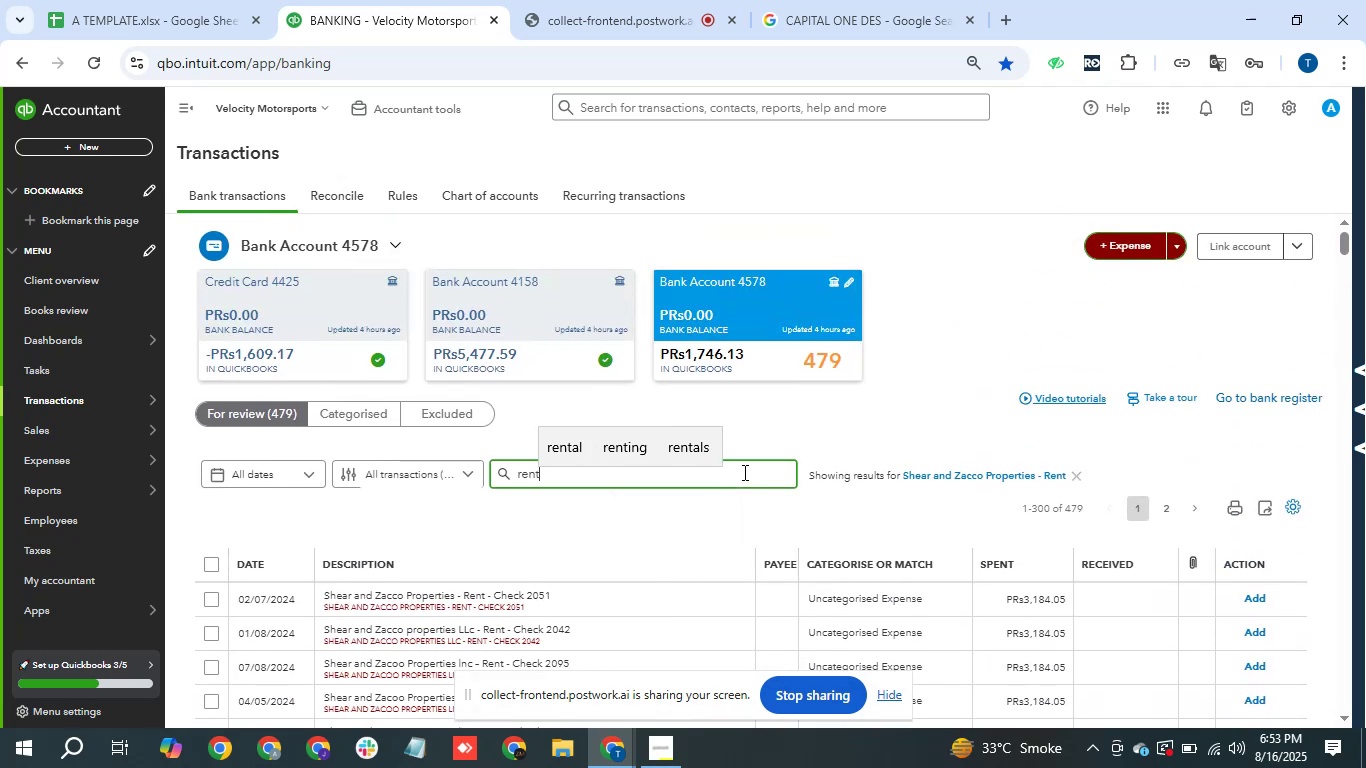 
key(Enter)
 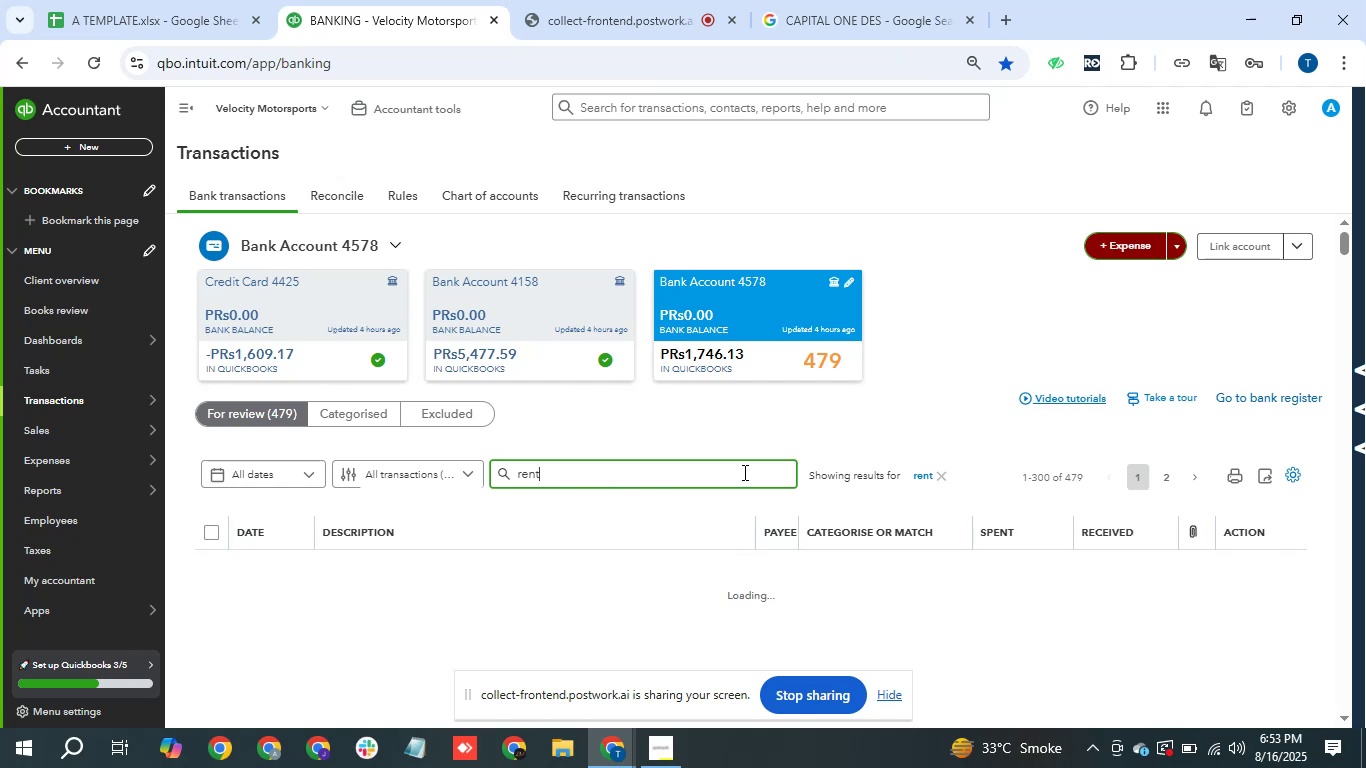 
wait(13.34)
 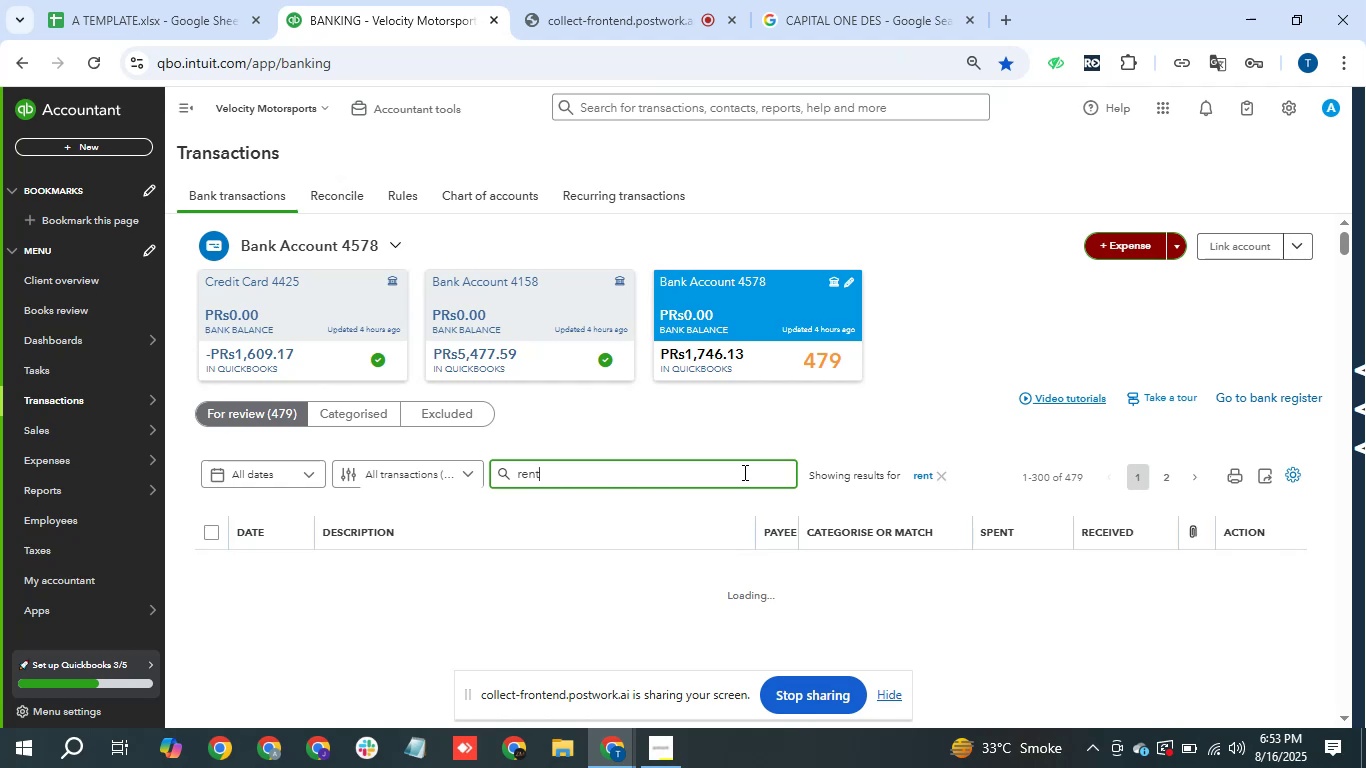 
scroll: coordinate [626, 535], scroll_direction: down, amount: 2.0
 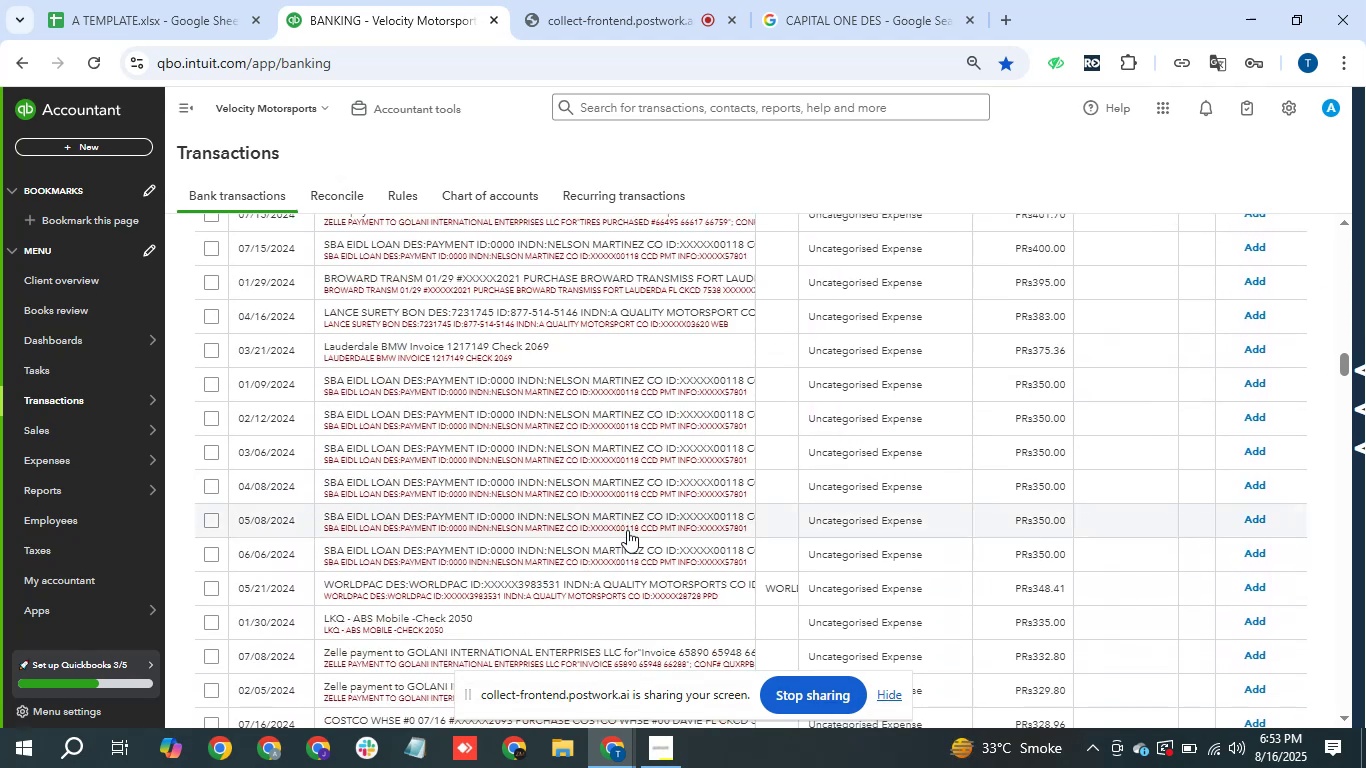 
scroll: coordinate [611, 488], scroll_direction: up, amount: 10.0
 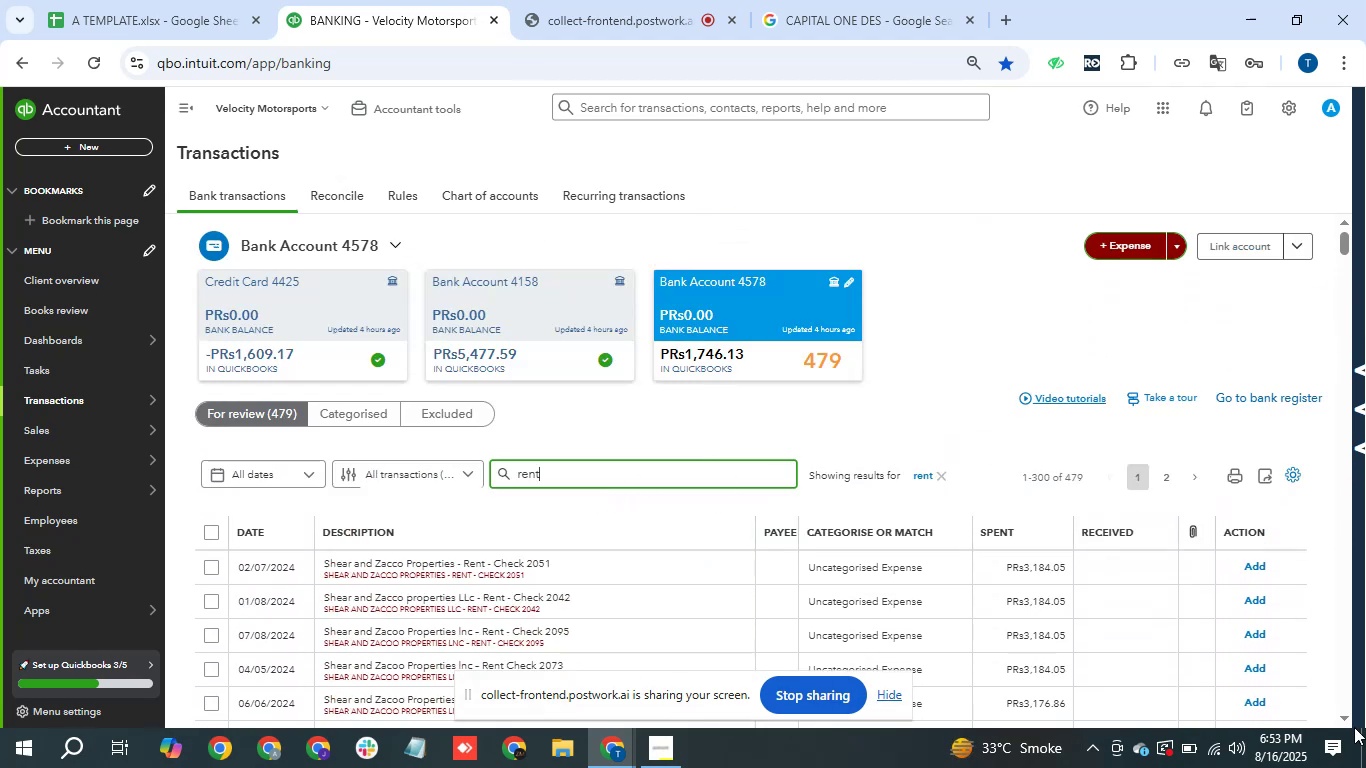 
left_click([1339, 711])
 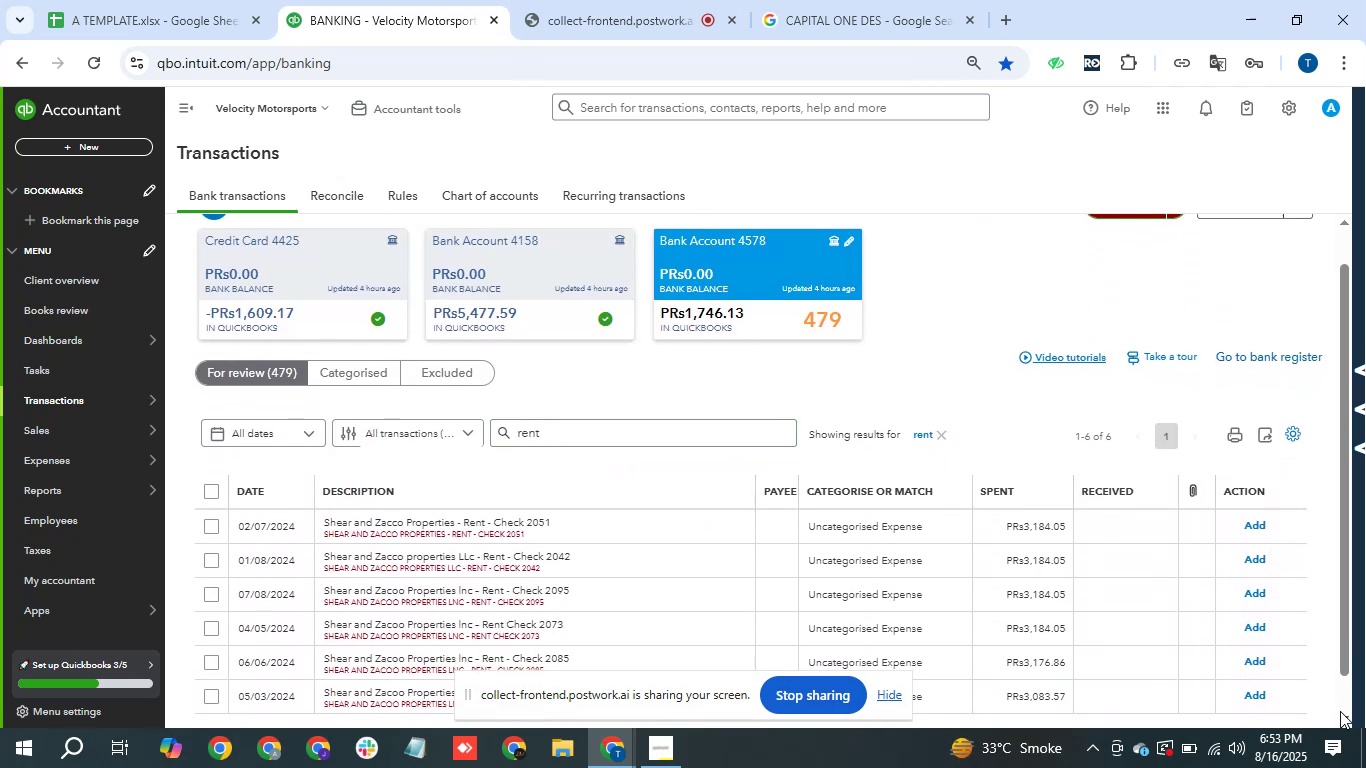 
left_click([1340, 711])
 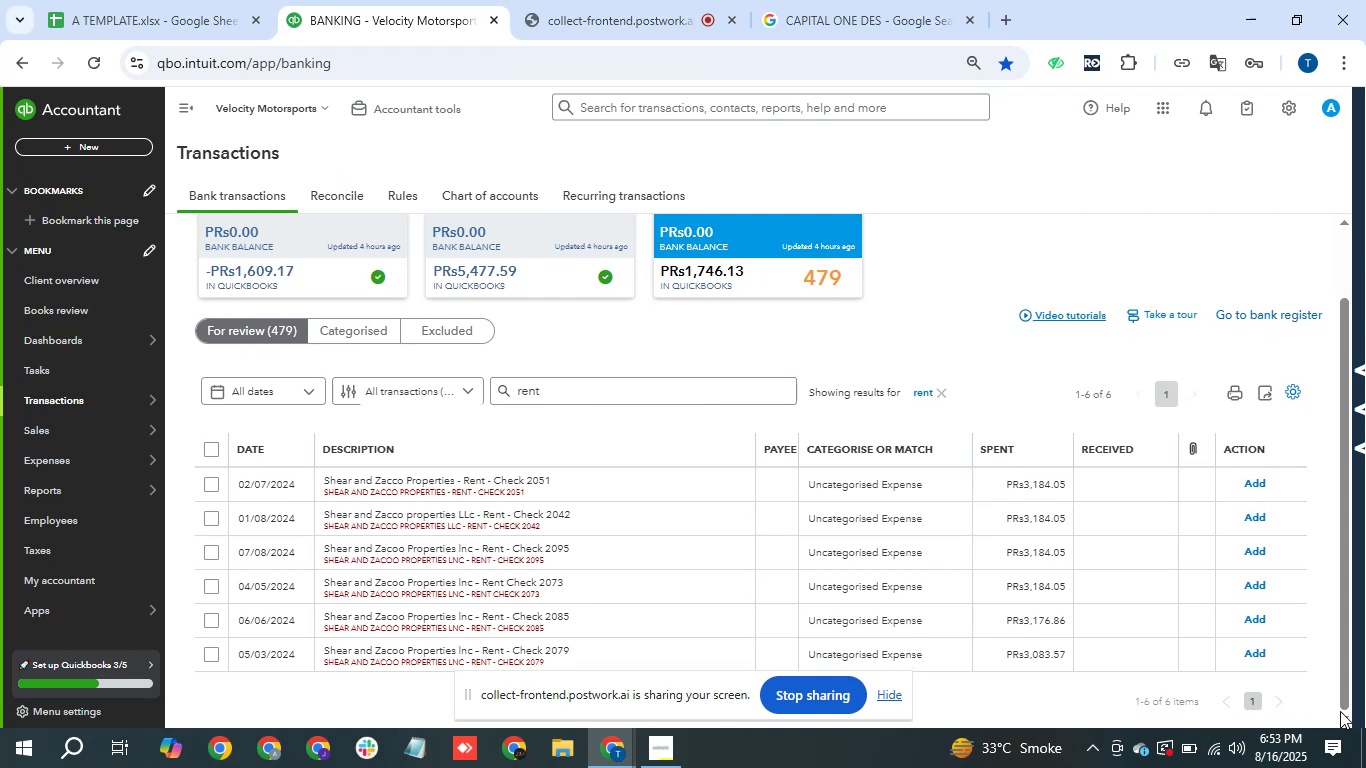 
left_click([1340, 711])
 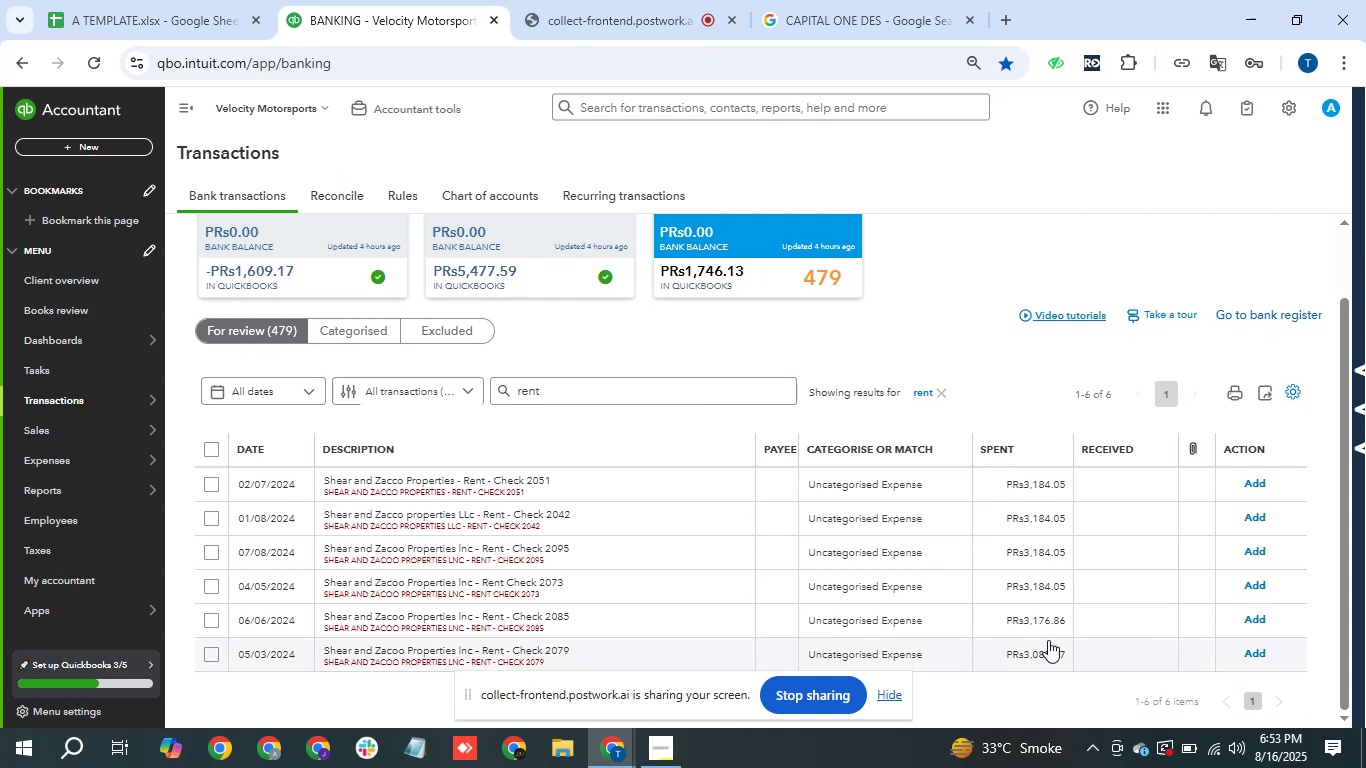 
scroll: coordinate [1013, 633], scroll_direction: down, amount: 1.0
 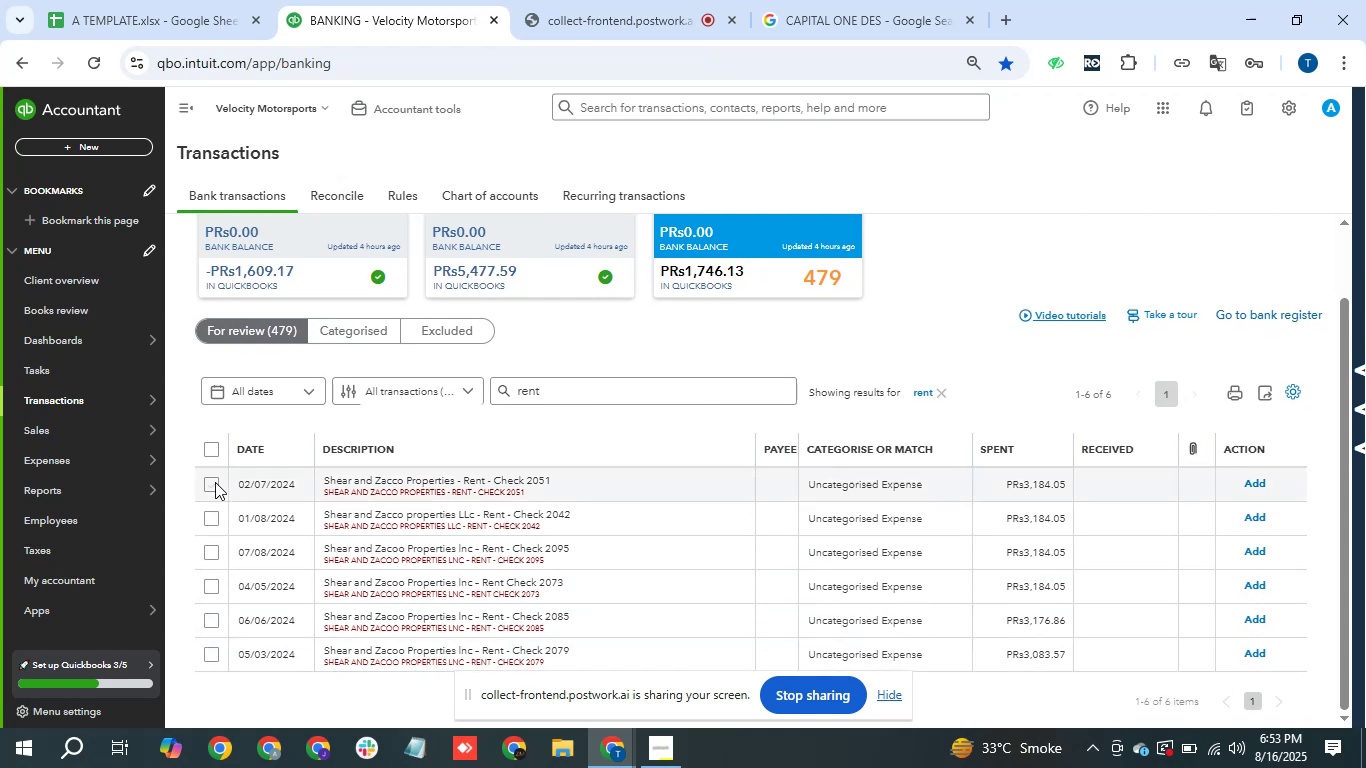 
left_click([206, 449])
 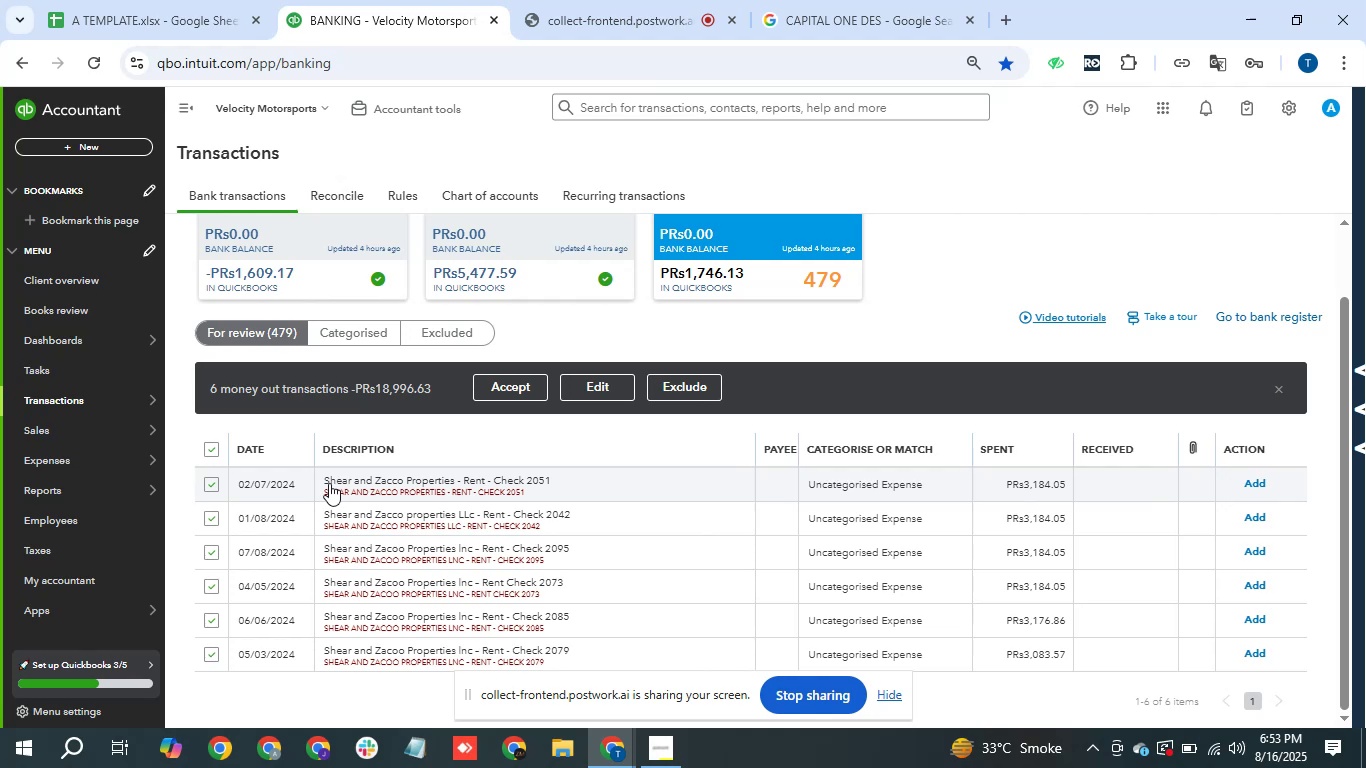 
wait(7.97)
 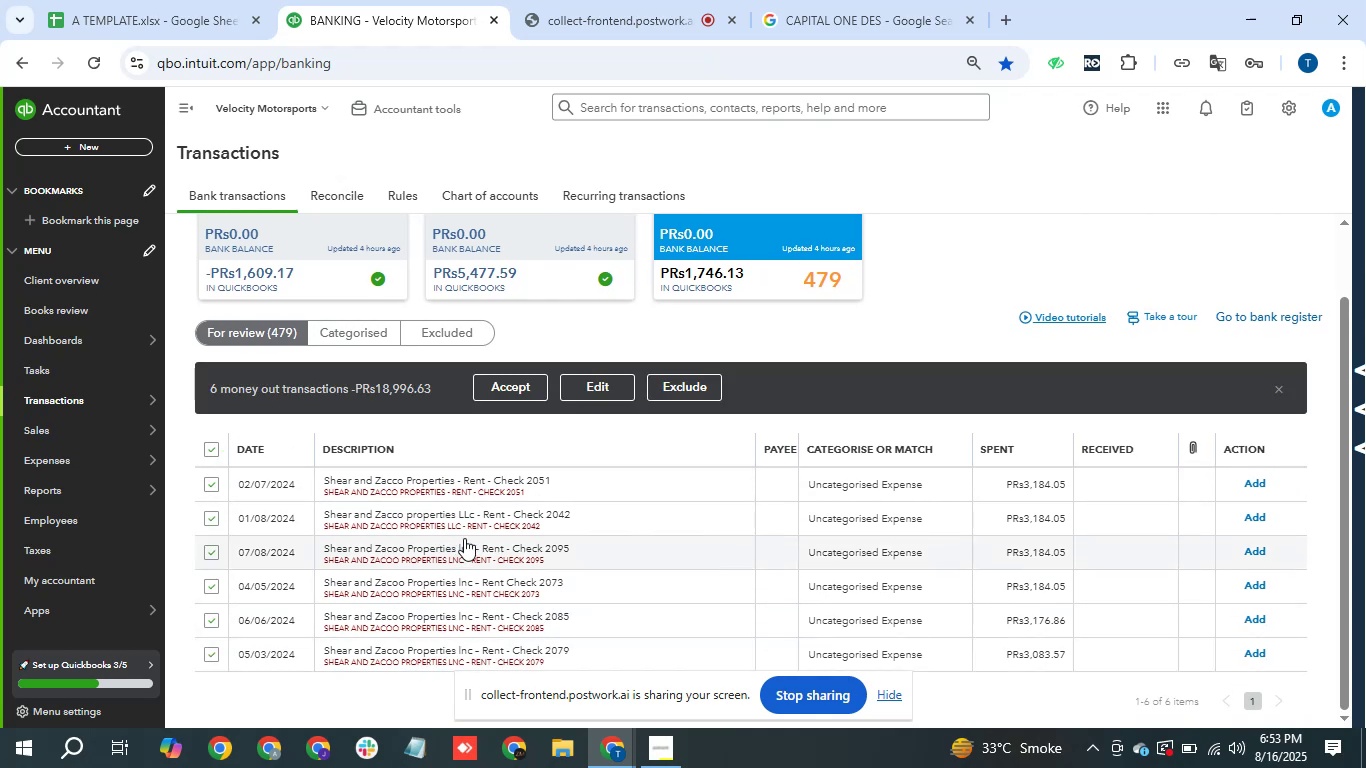 
left_click([610, 389])
 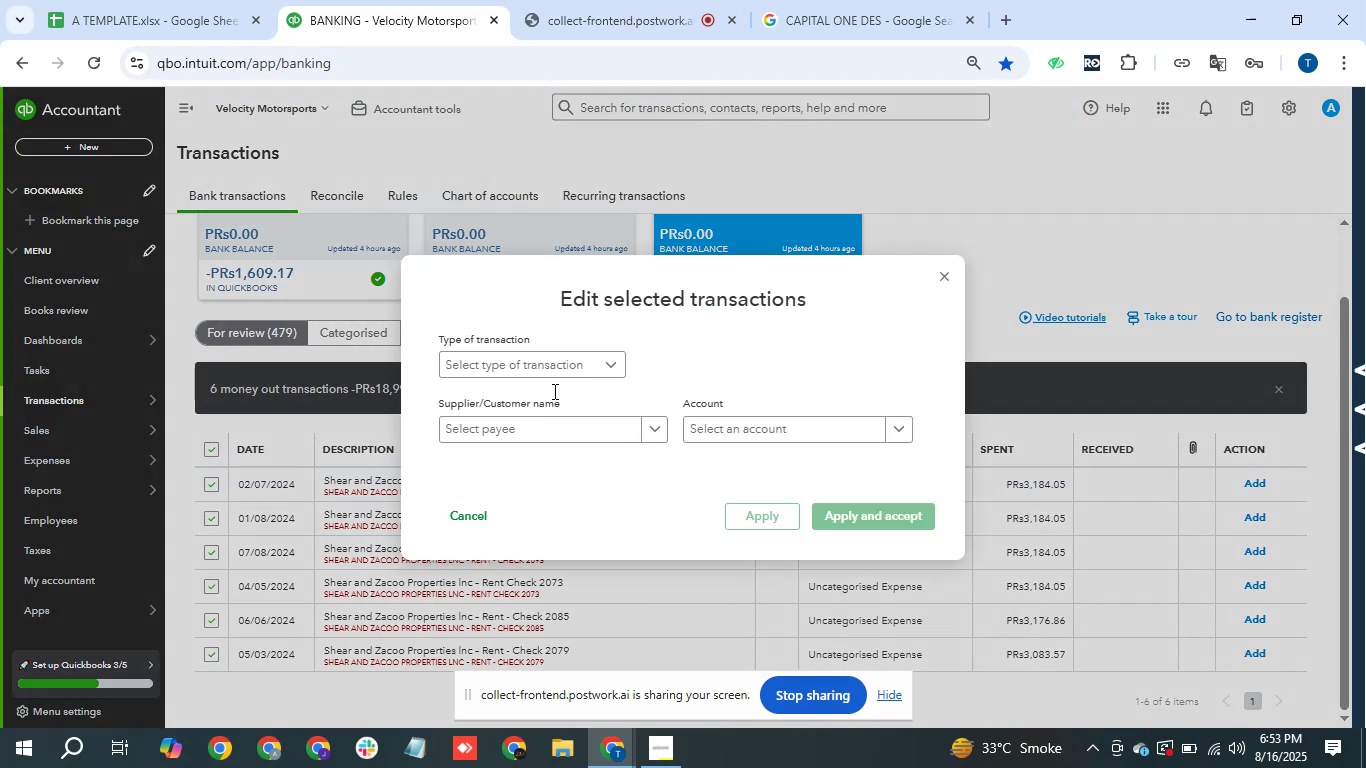 
left_click([546, 350])
 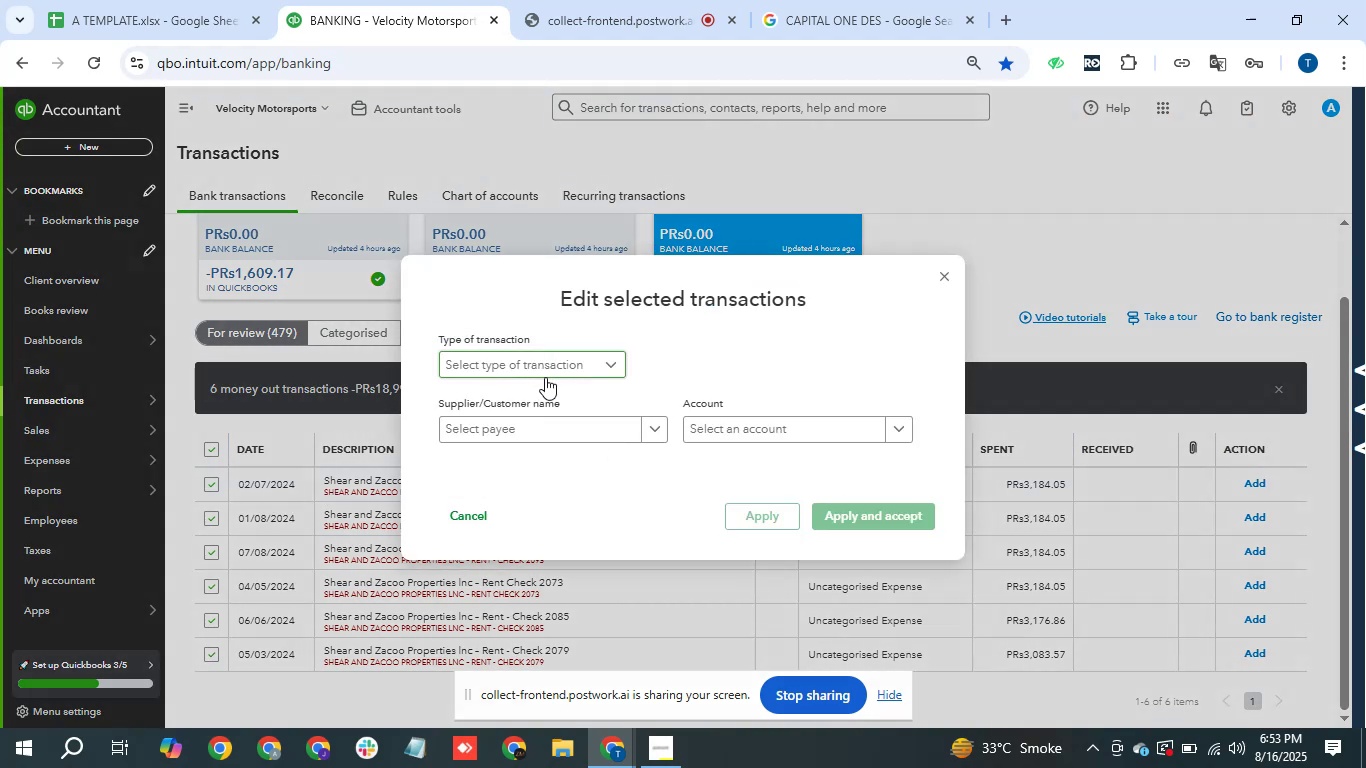 
left_click([545, 374])
 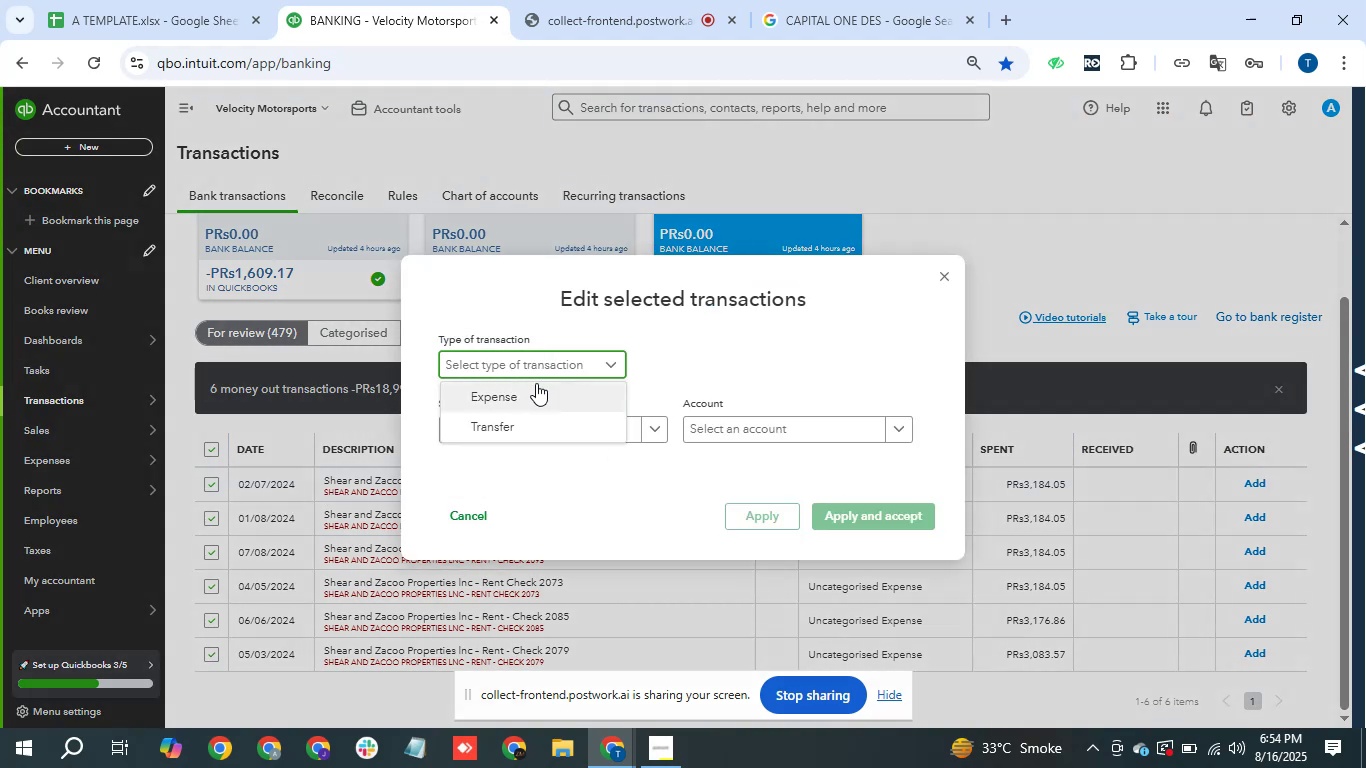 
left_click([529, 392])
 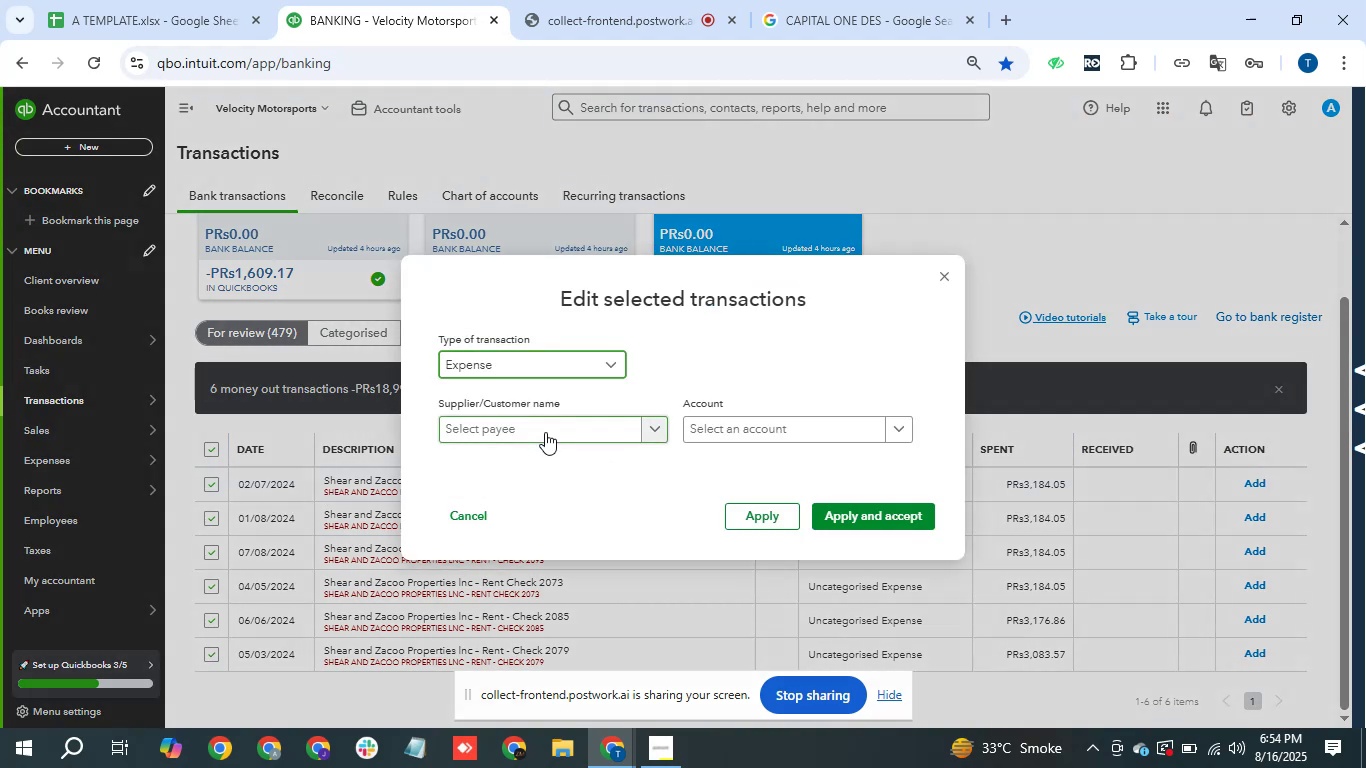 
double_click([546, 434])
 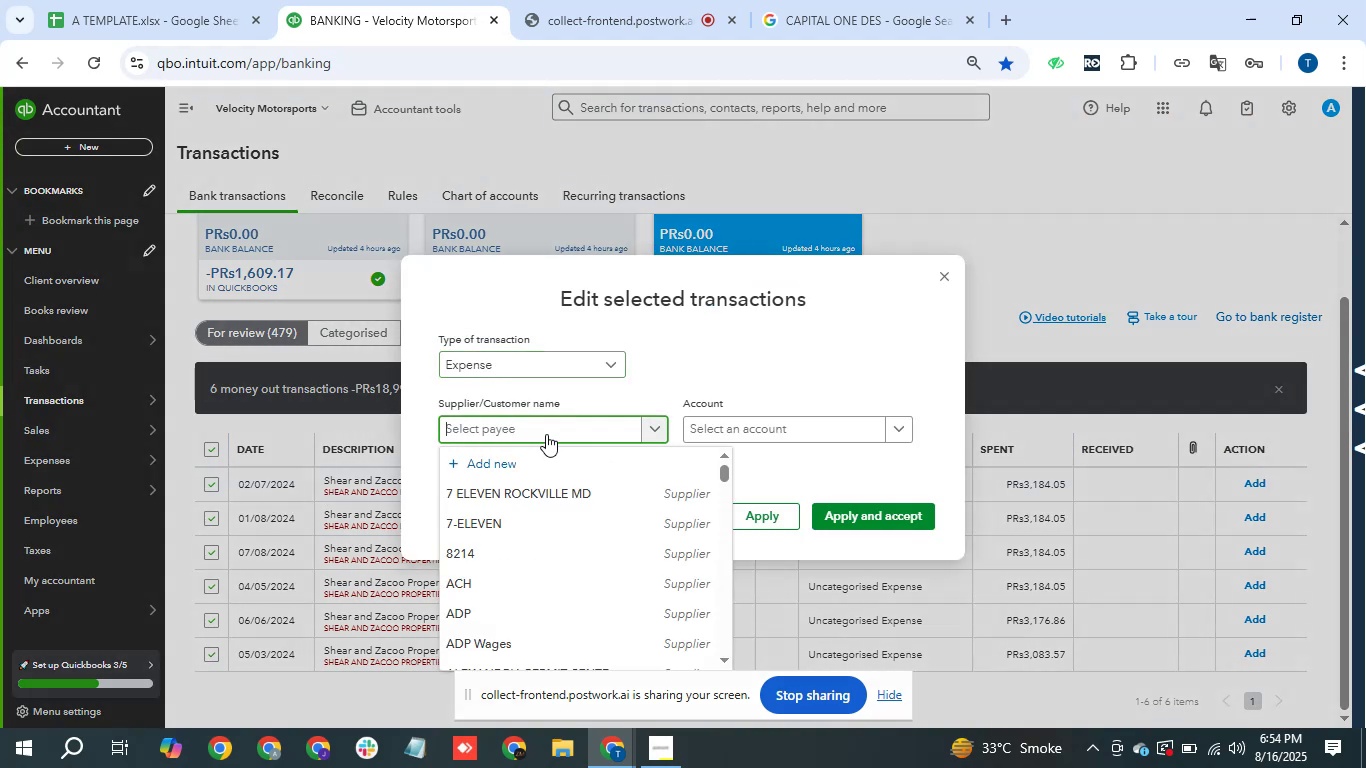 
key(Control+V)
 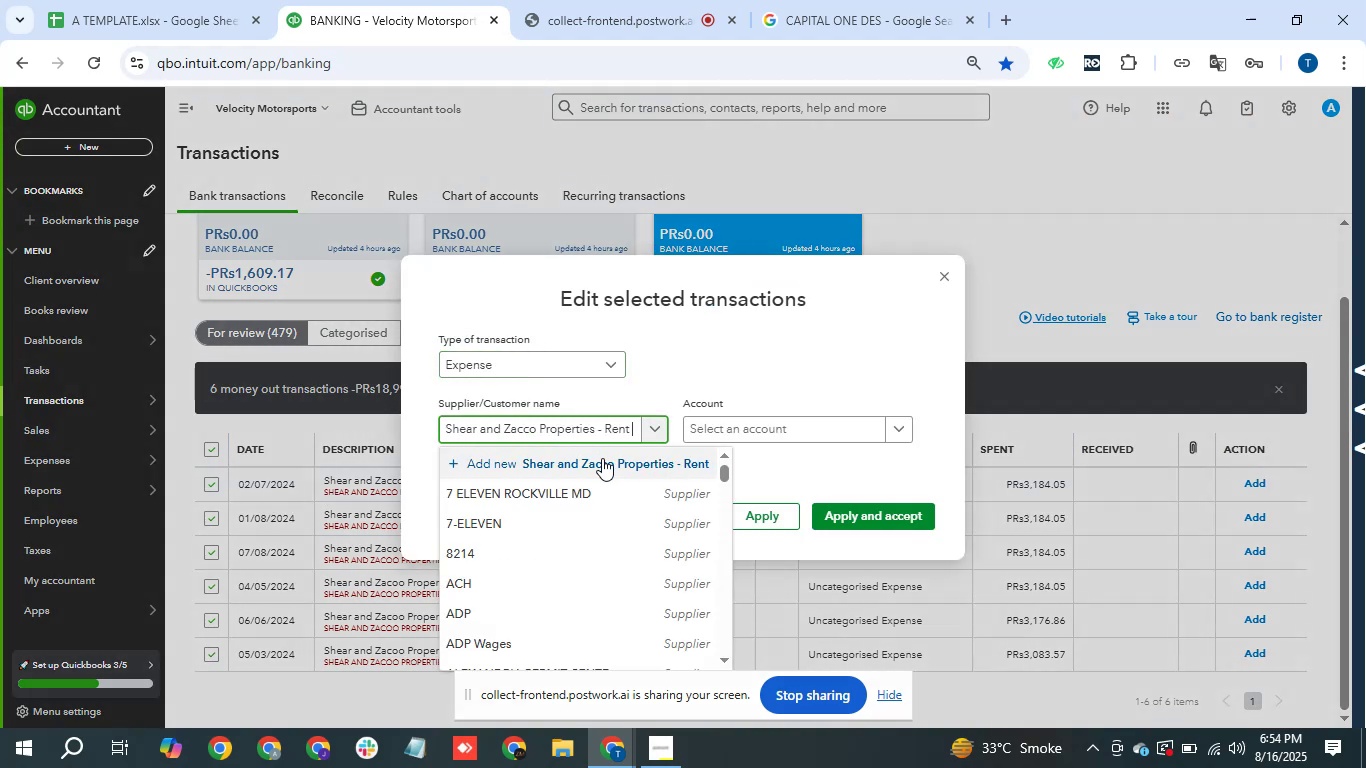 
left_click([602, 458])
 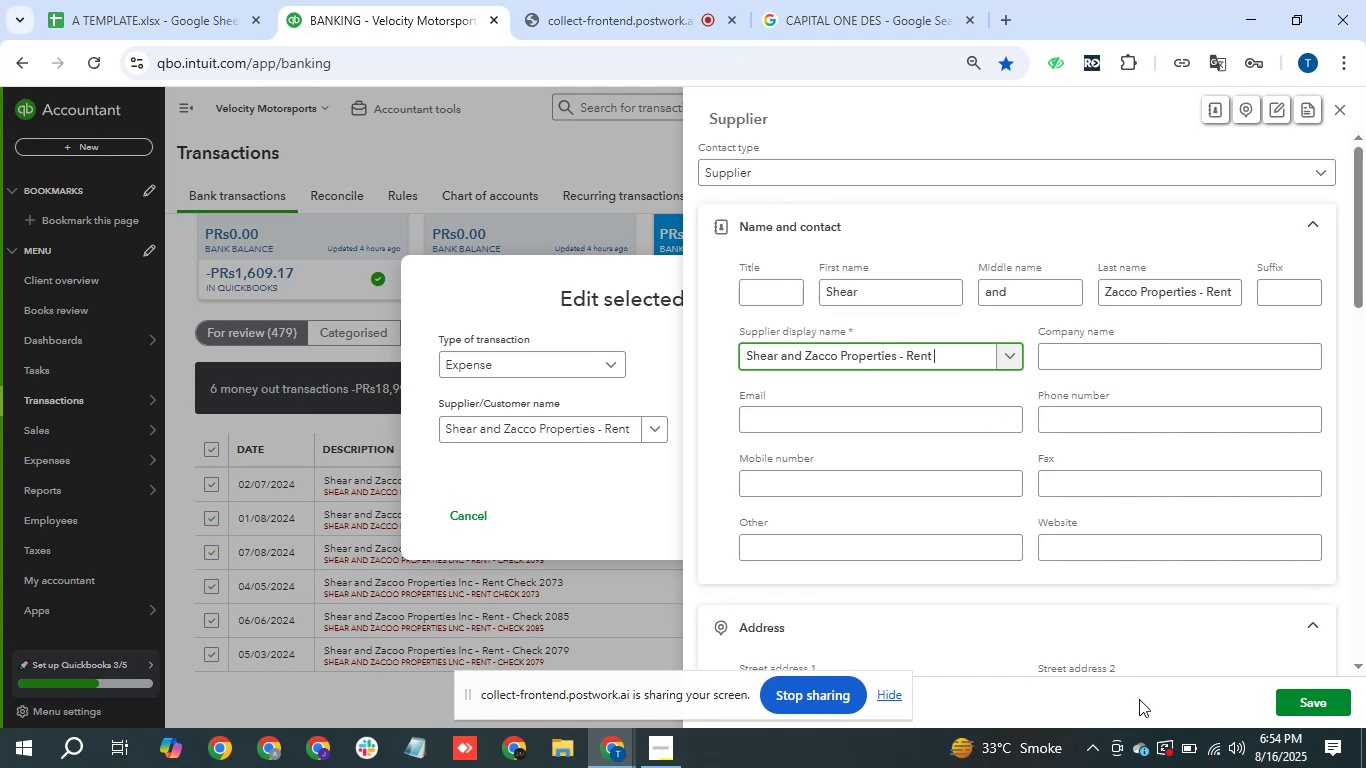 
wait(12.84)
 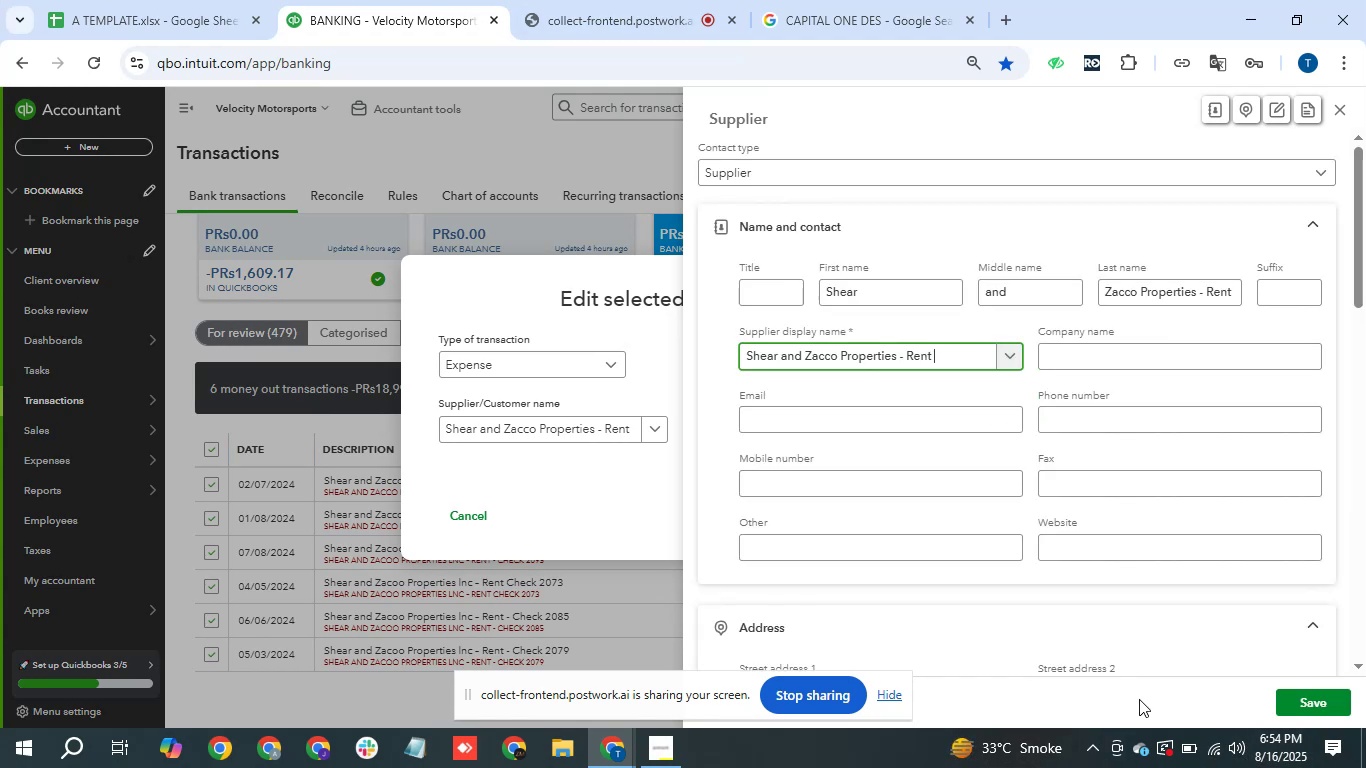 
left_click([1302, 705])
 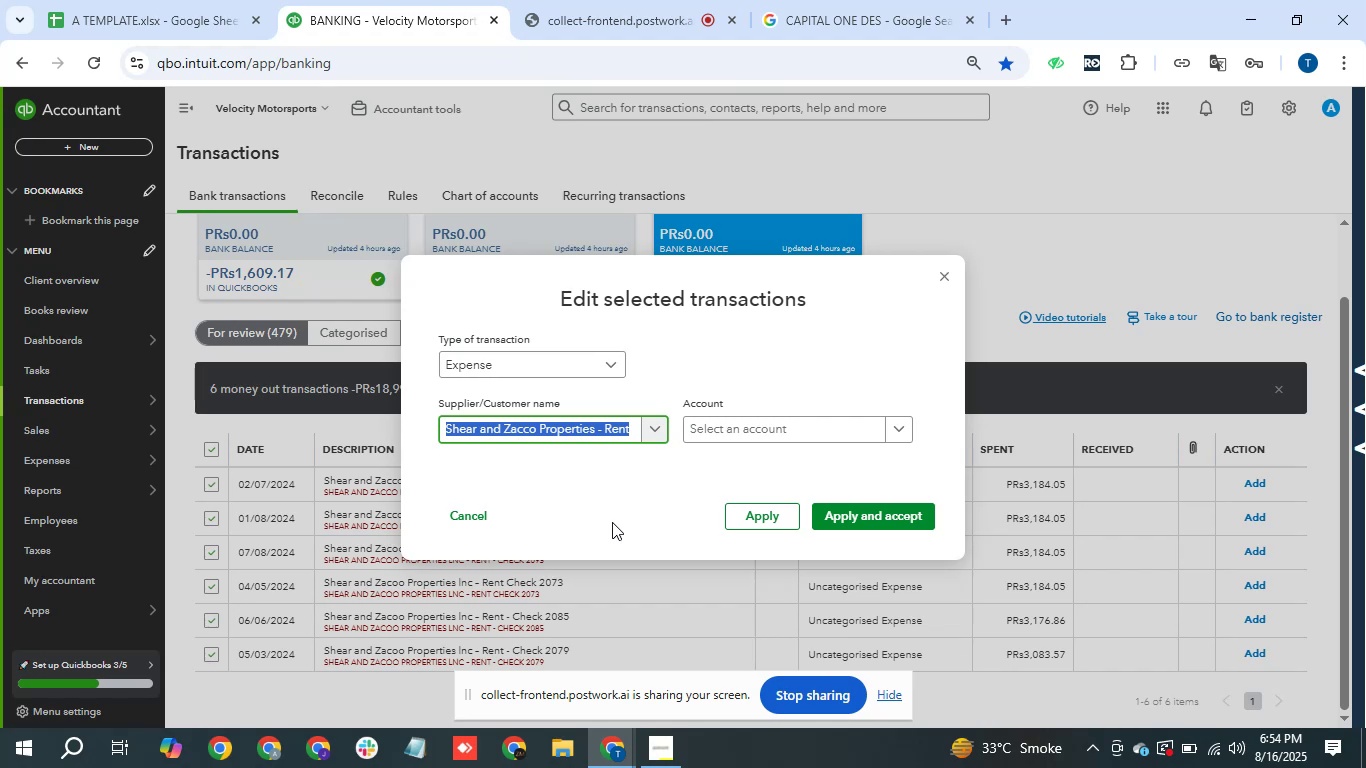 
wait(30.74)
 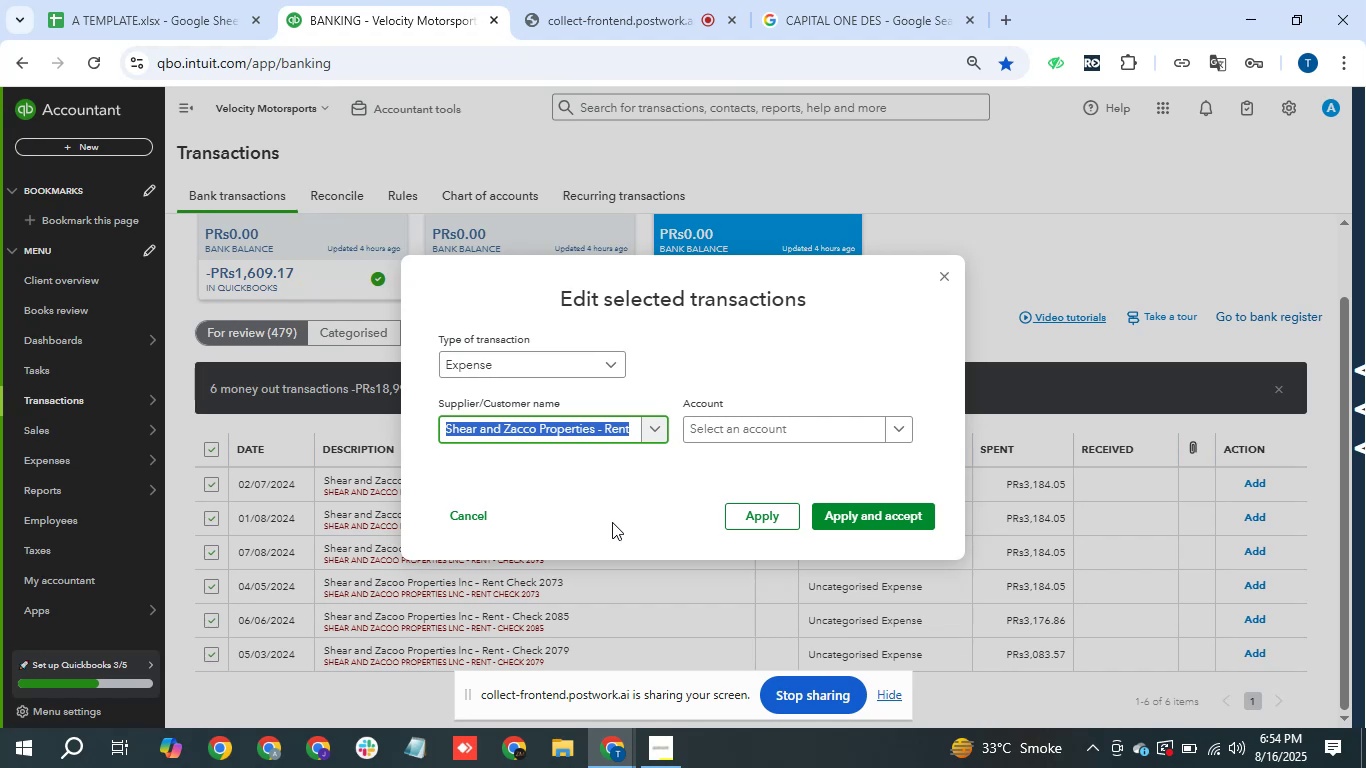 
left_click([806, 429])
 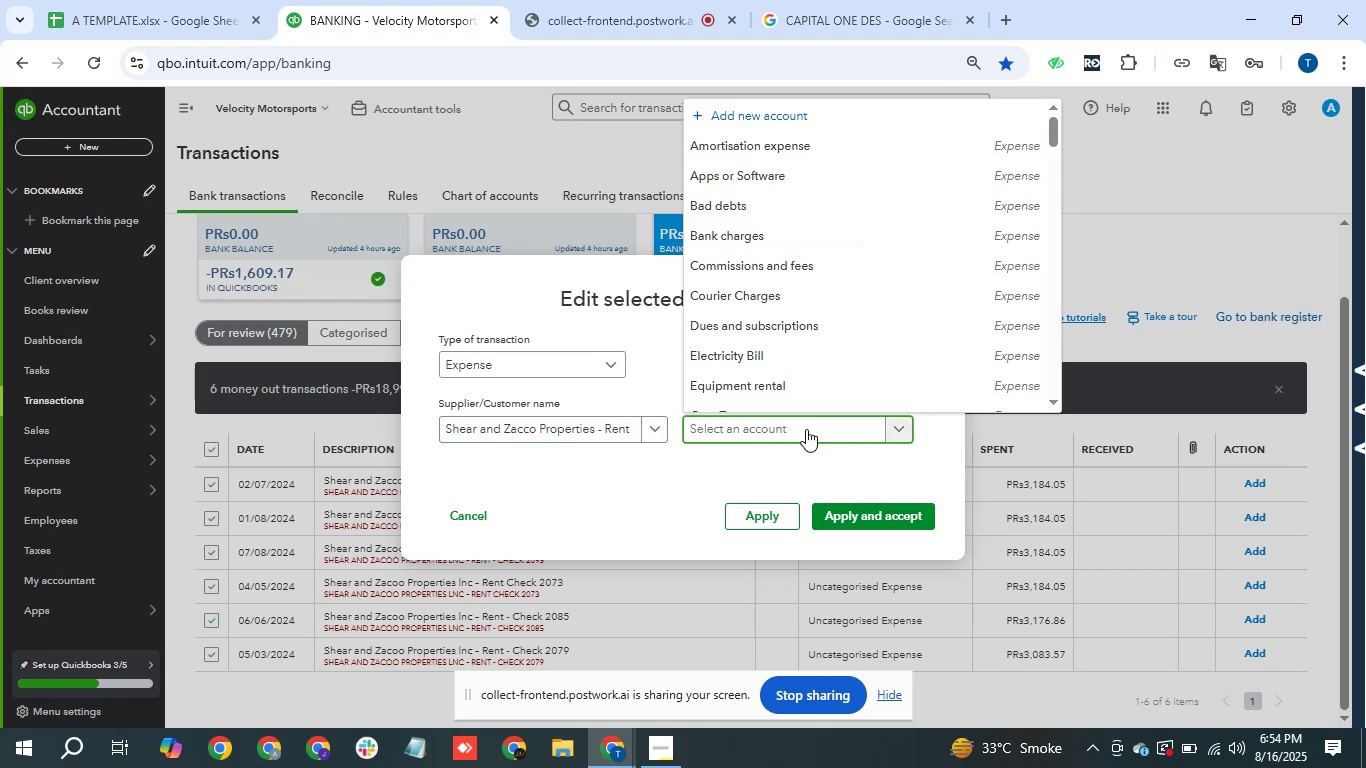 
type(rent)
 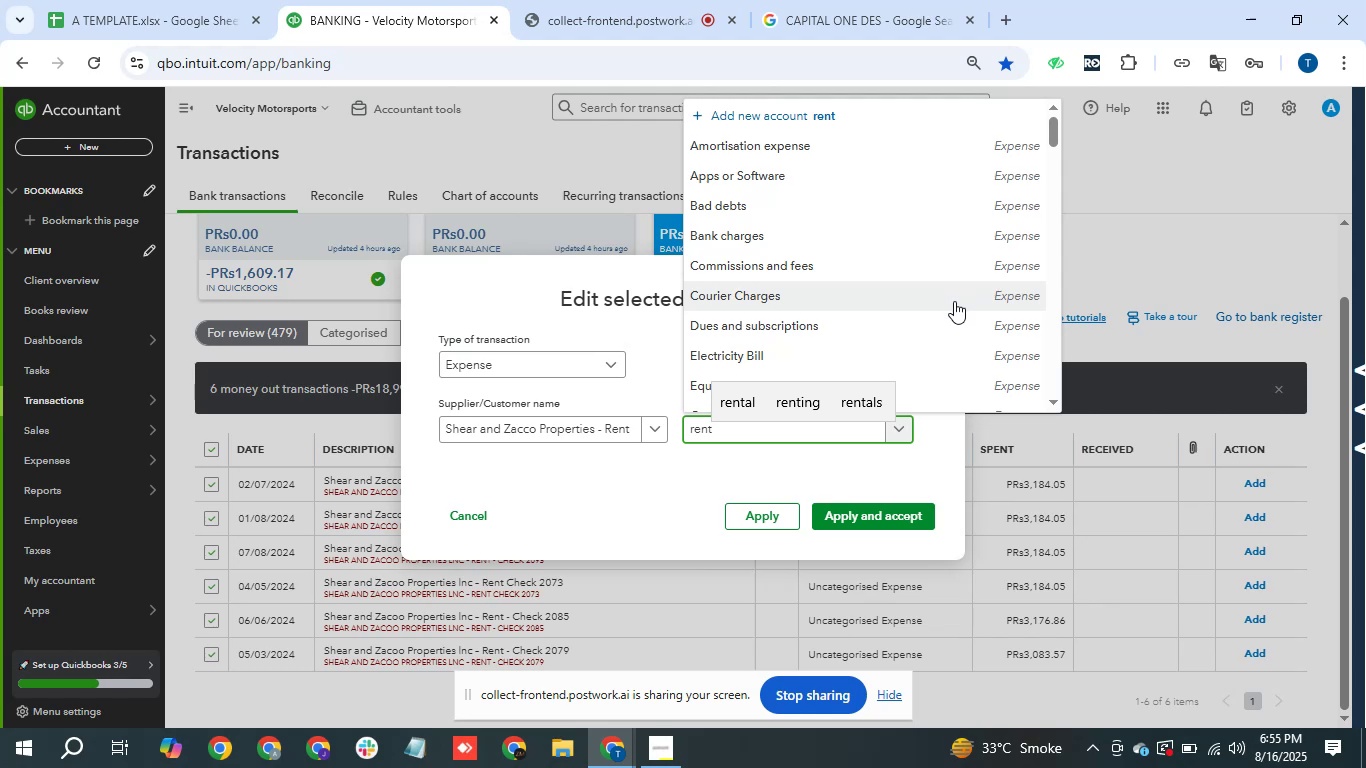 
wait(14.69)
 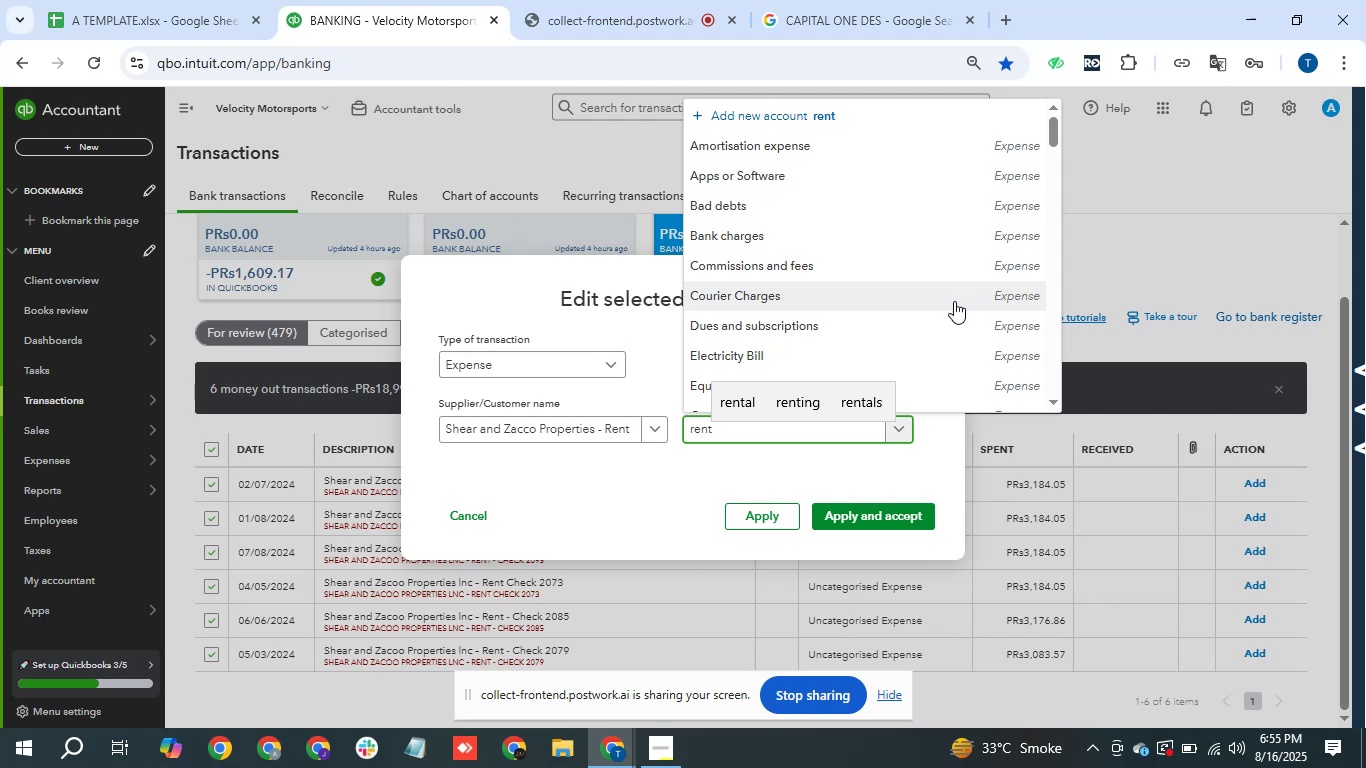 
left_click([775, 314])
 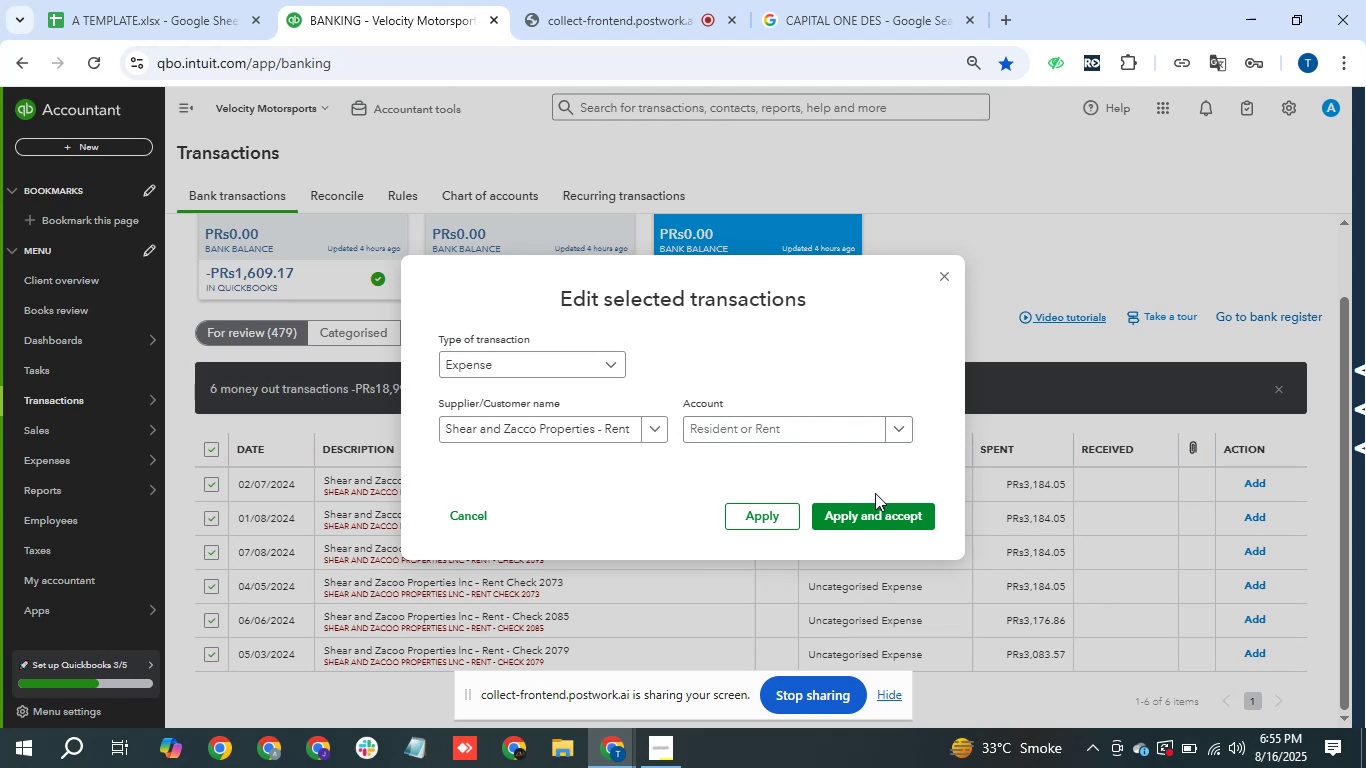 
left_click([879, 517])
 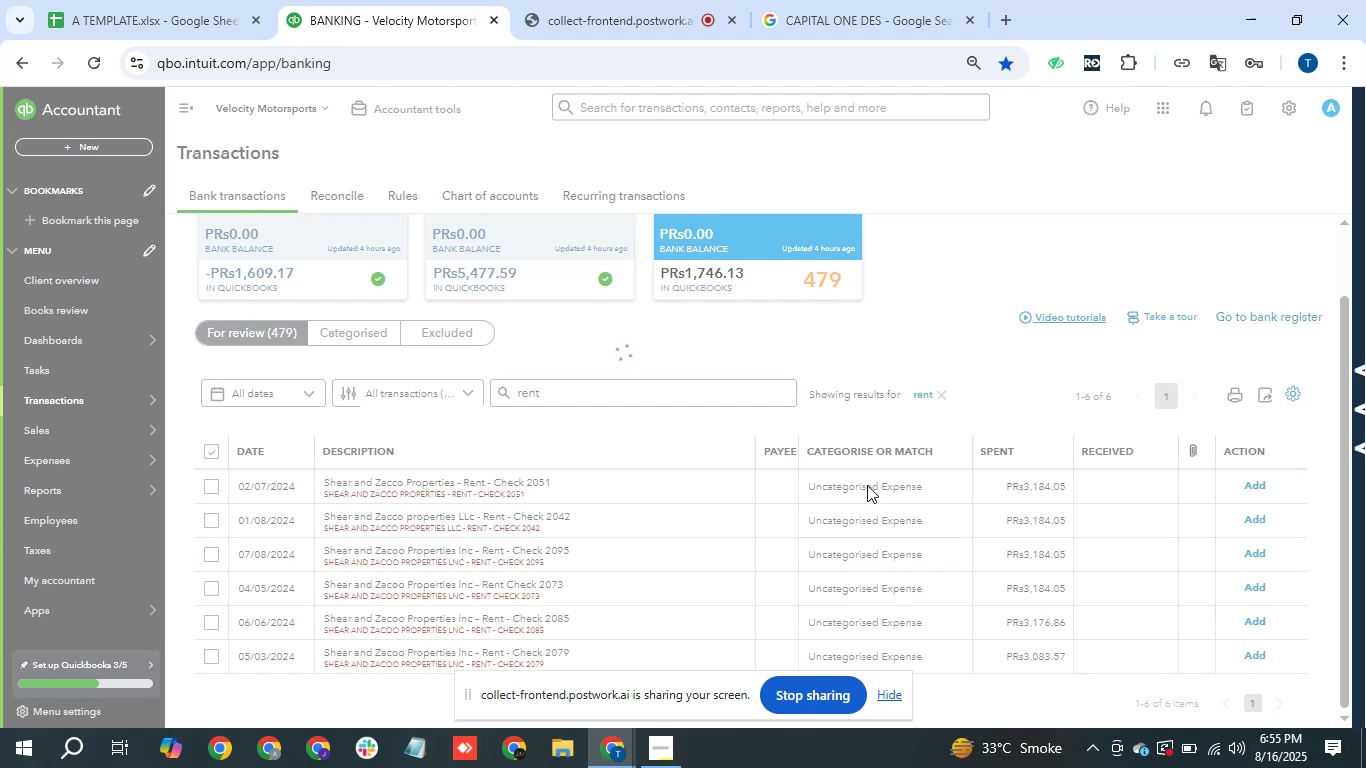 
wait(15.9)
 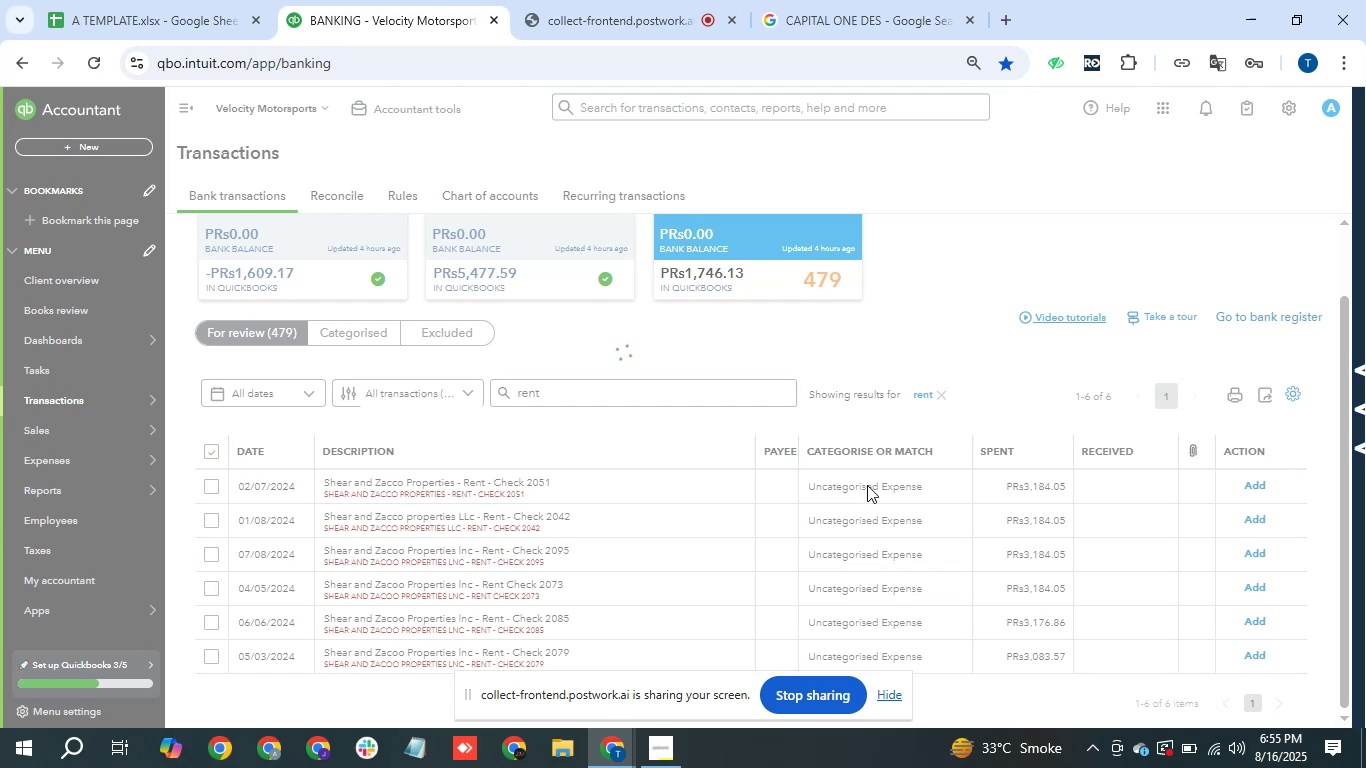 
left_click([940, 459])
 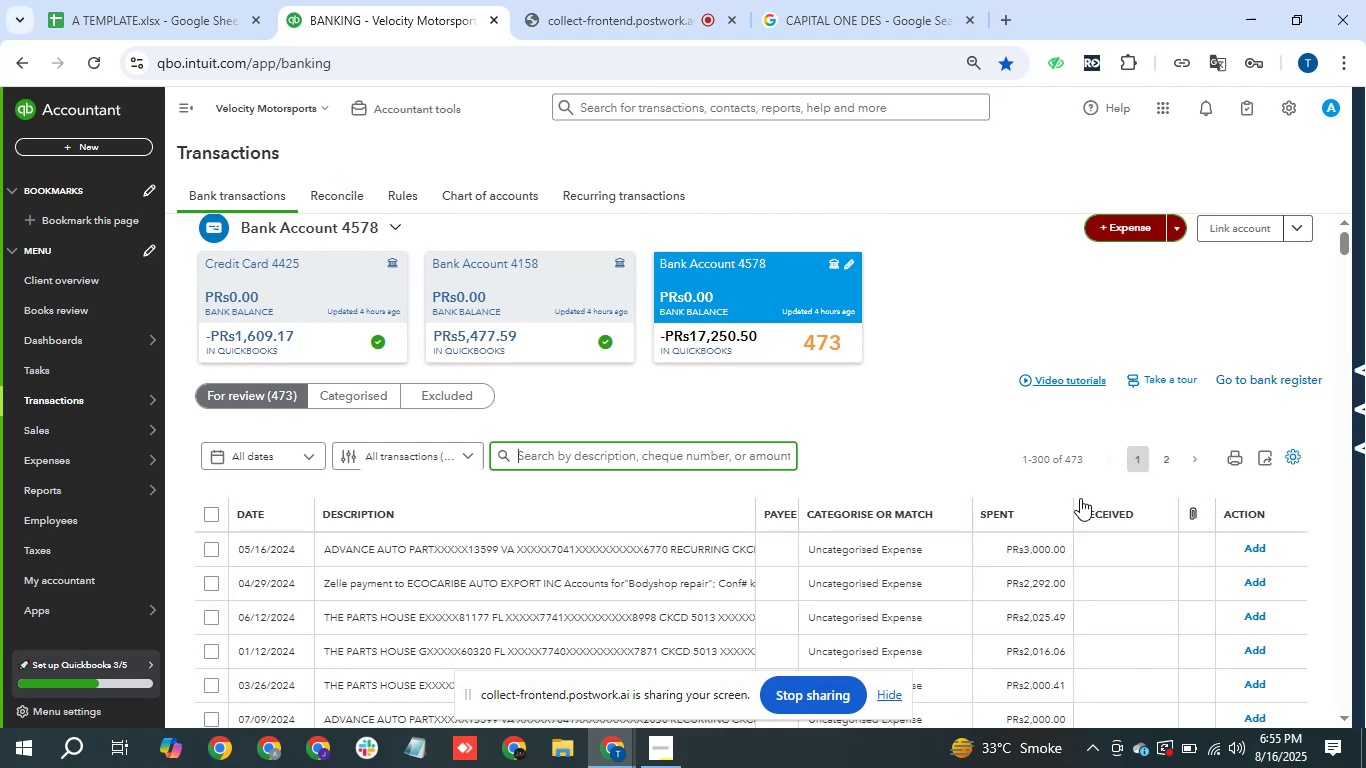 
wait(35.18)
 